 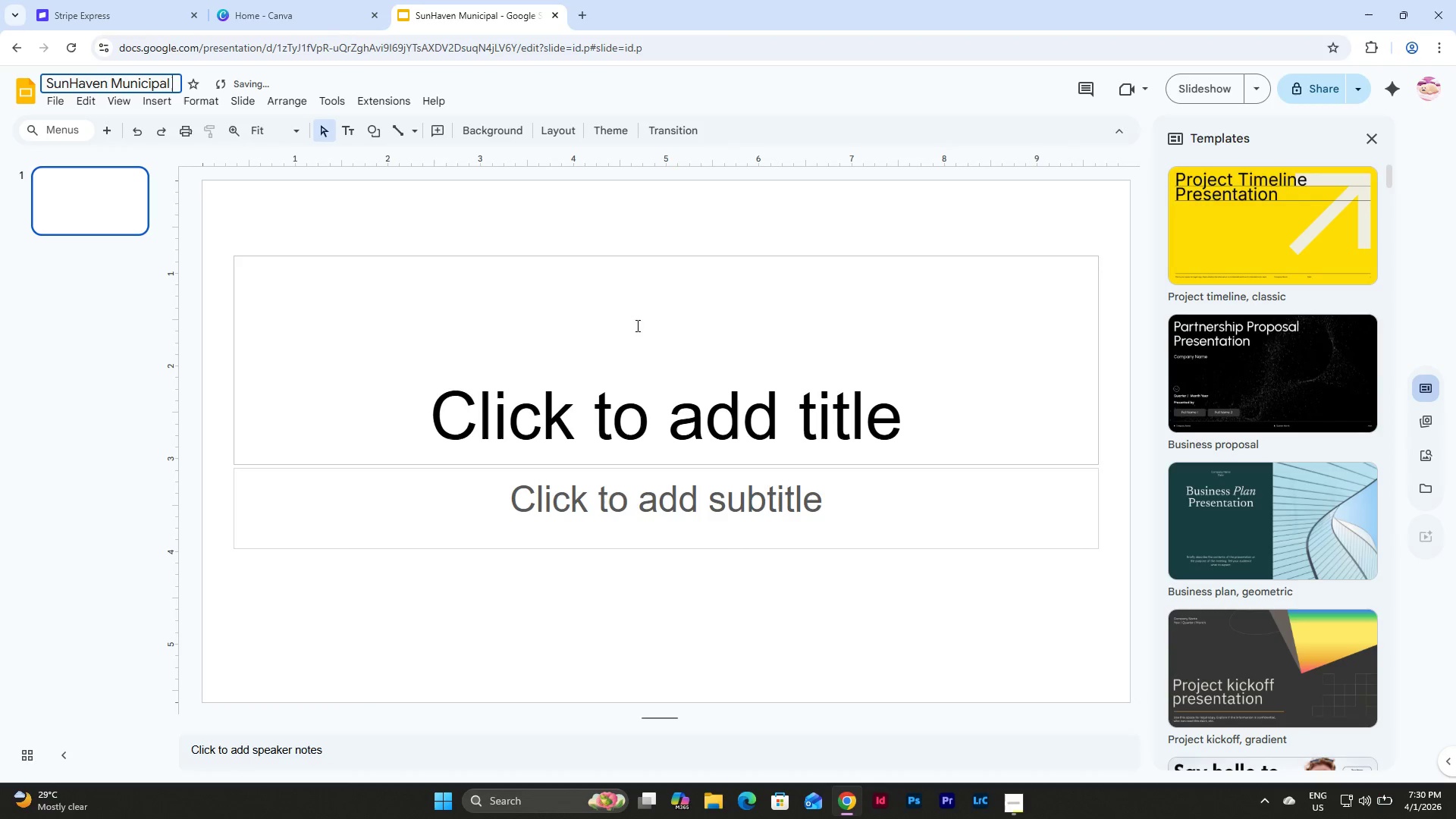 
type(Solar Pitch)
 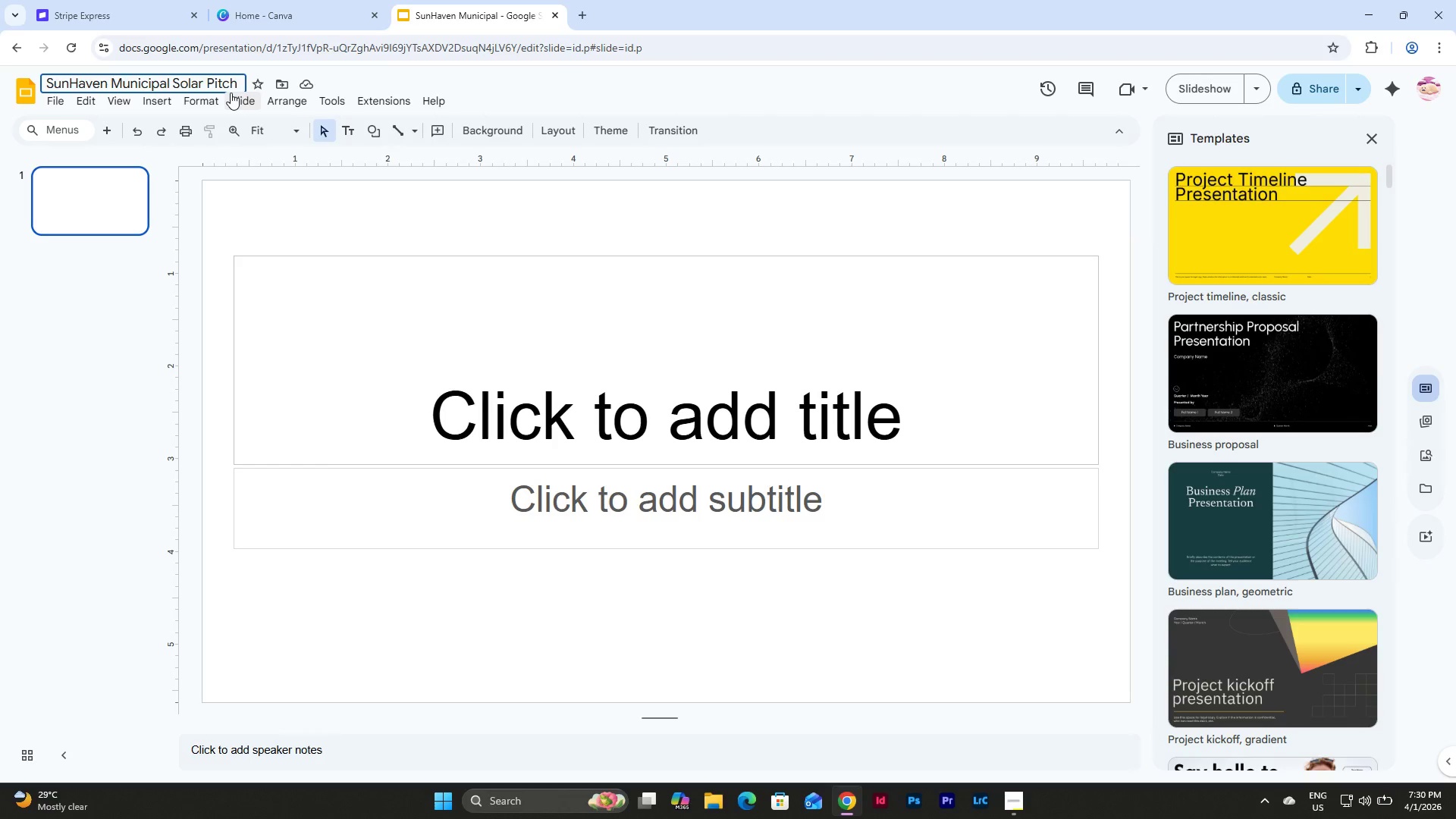 
left_click([490, 230])
 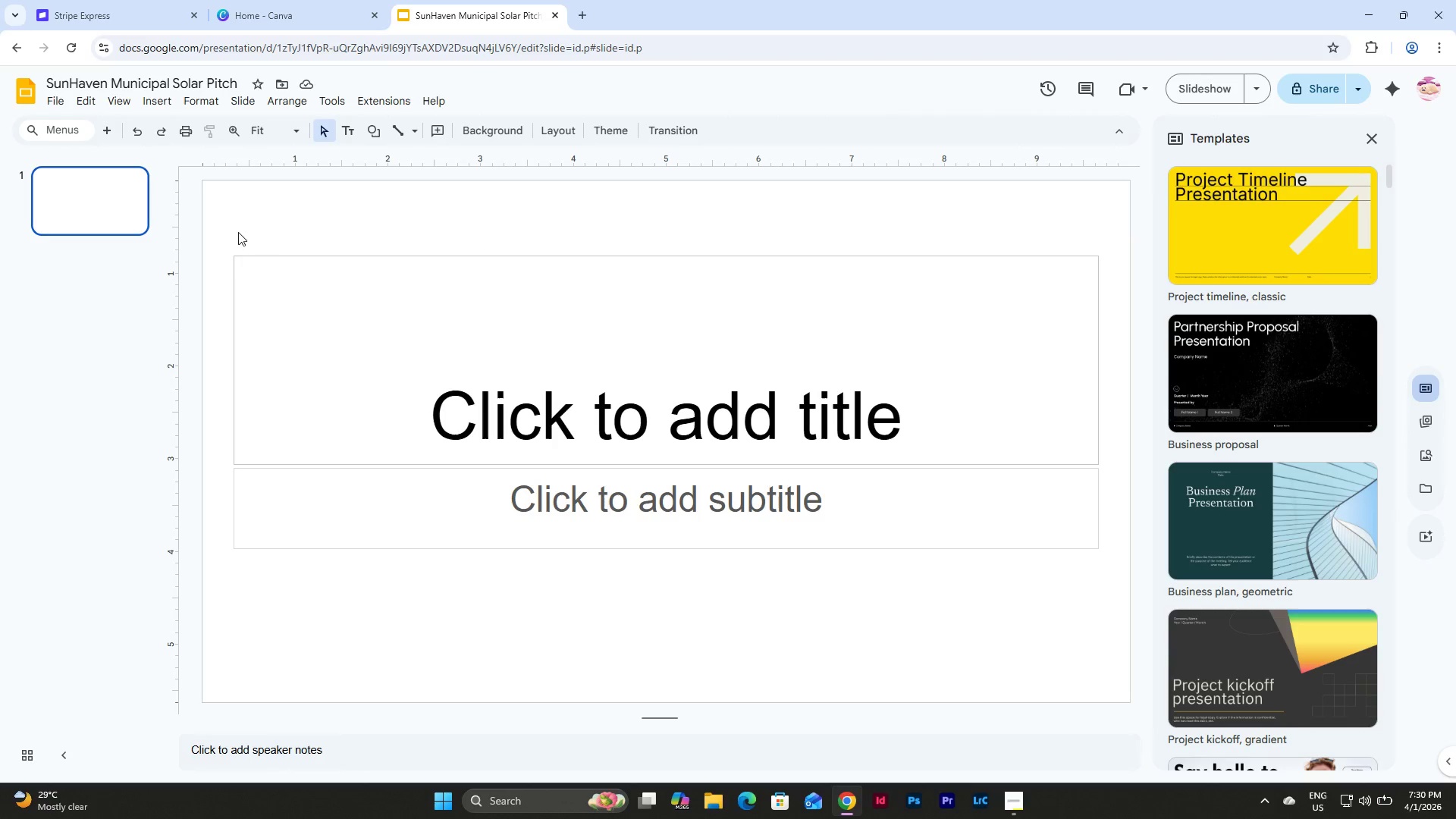 
left_click_drag(start_coordinate=[224, 234], to_coordinate=[1109, 597])
 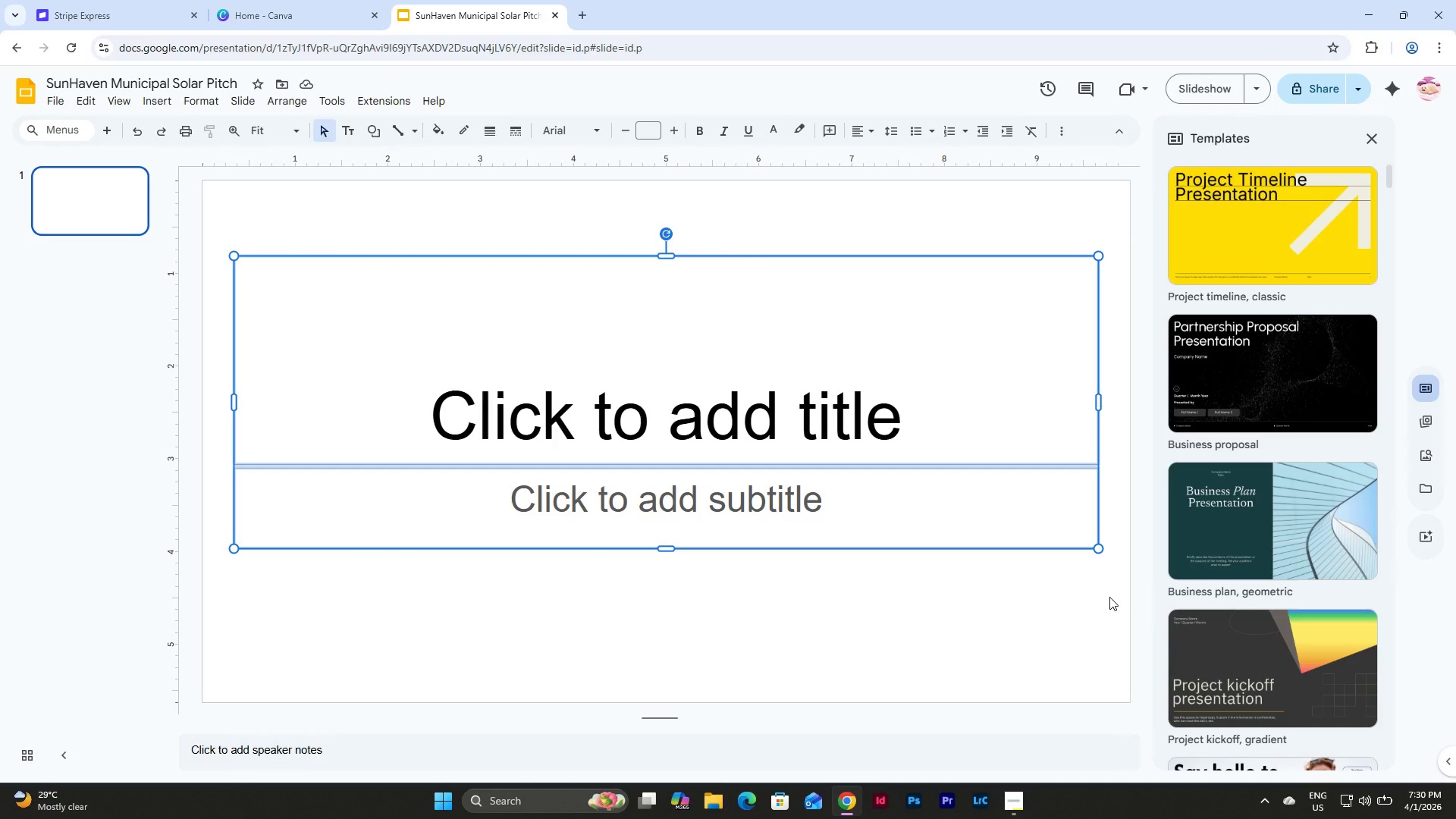 
key(Backspace)
 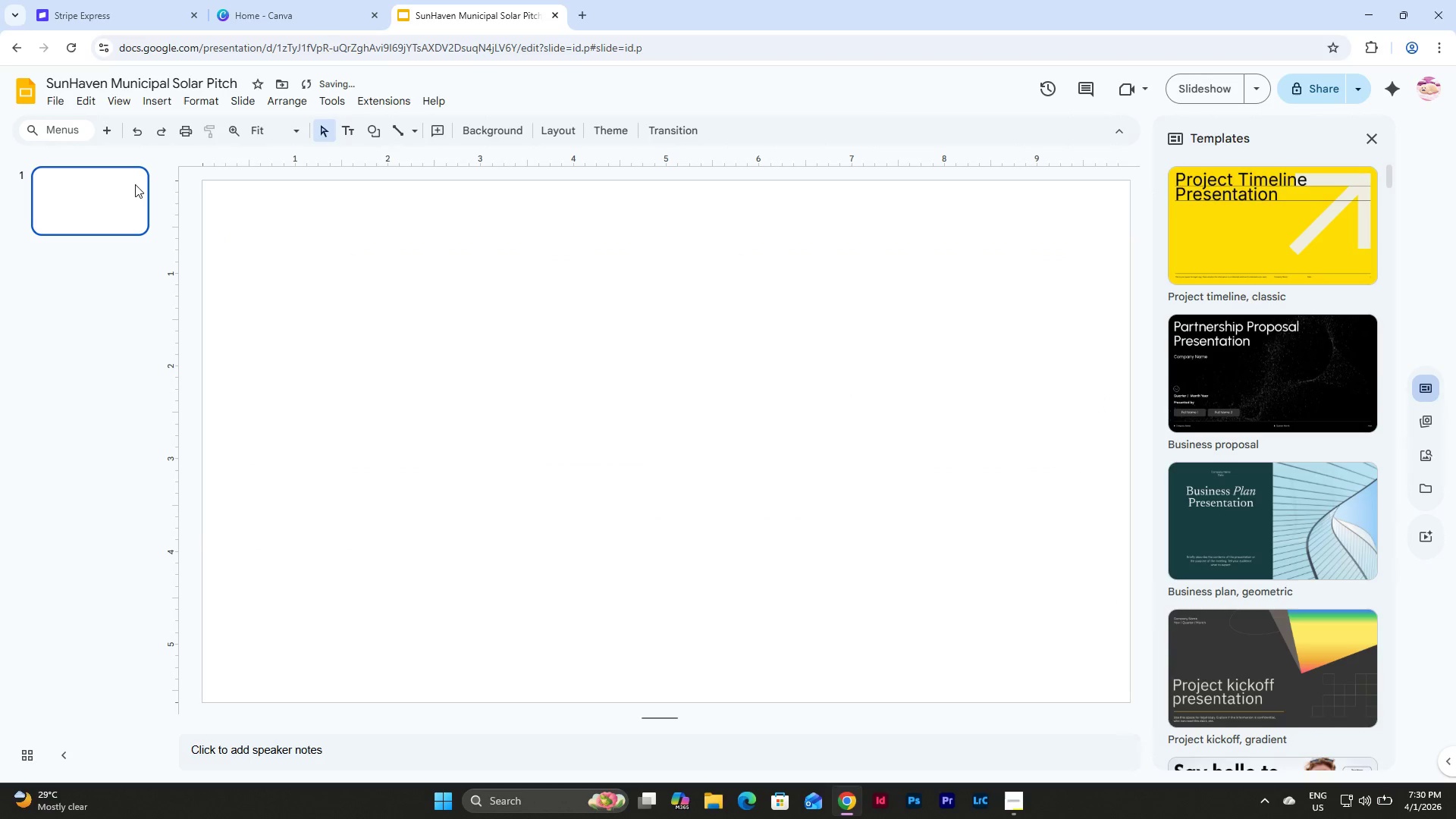 
left_click([108, 125])
 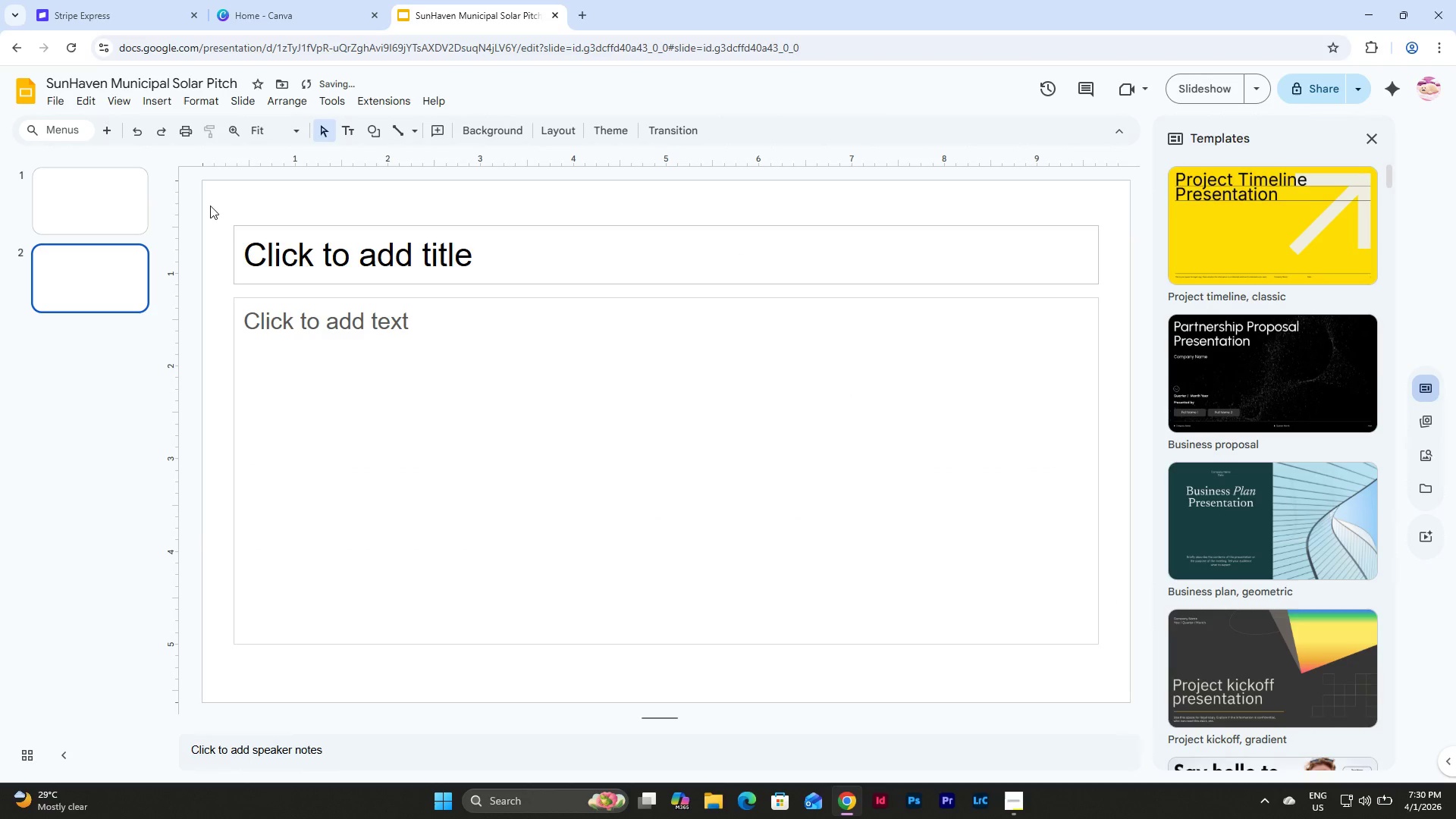 
left_click_drag(start_coordinate=[231, 206], to_coordinate=[1117, 654])
 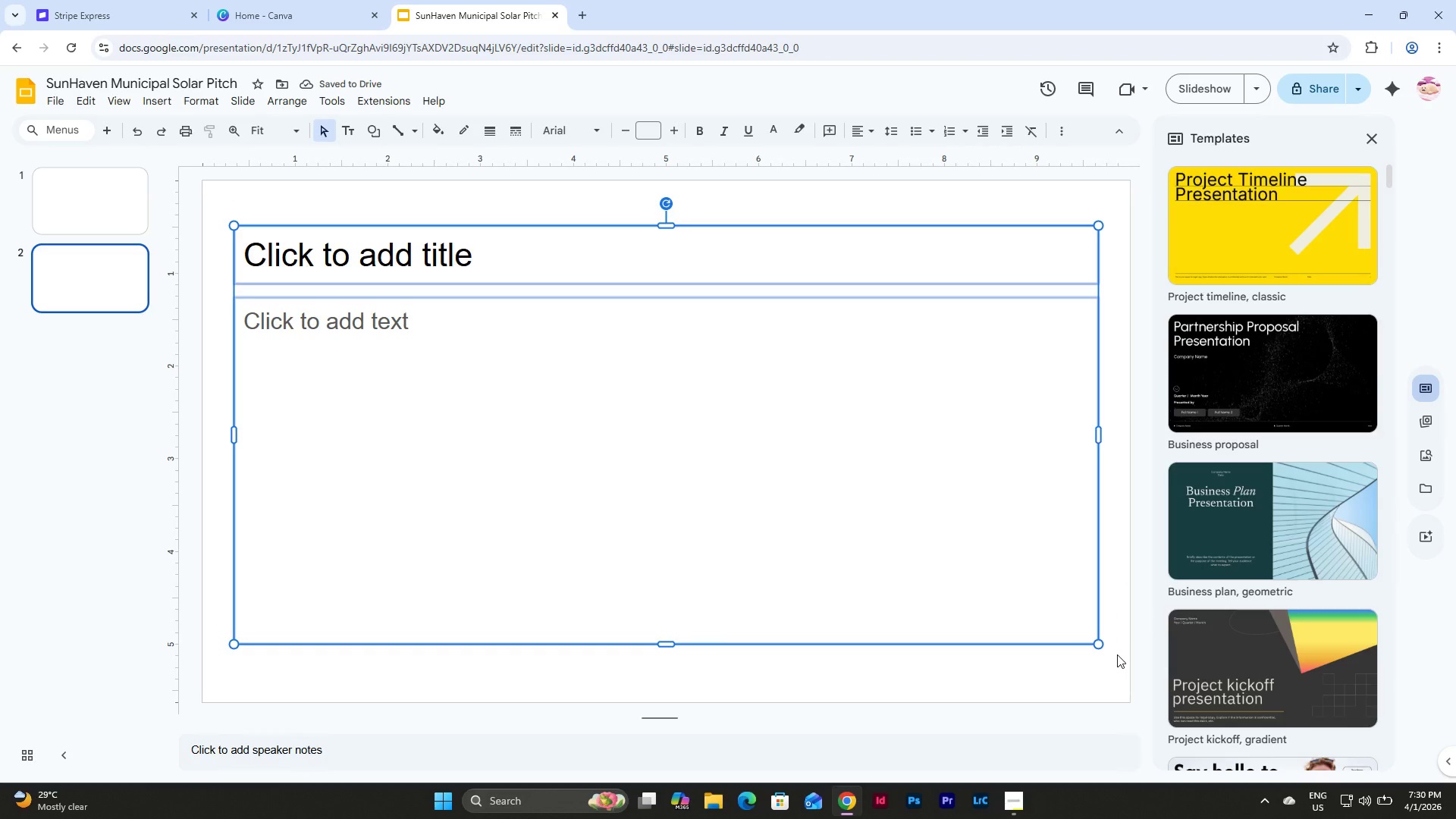 
key(Backspace)
 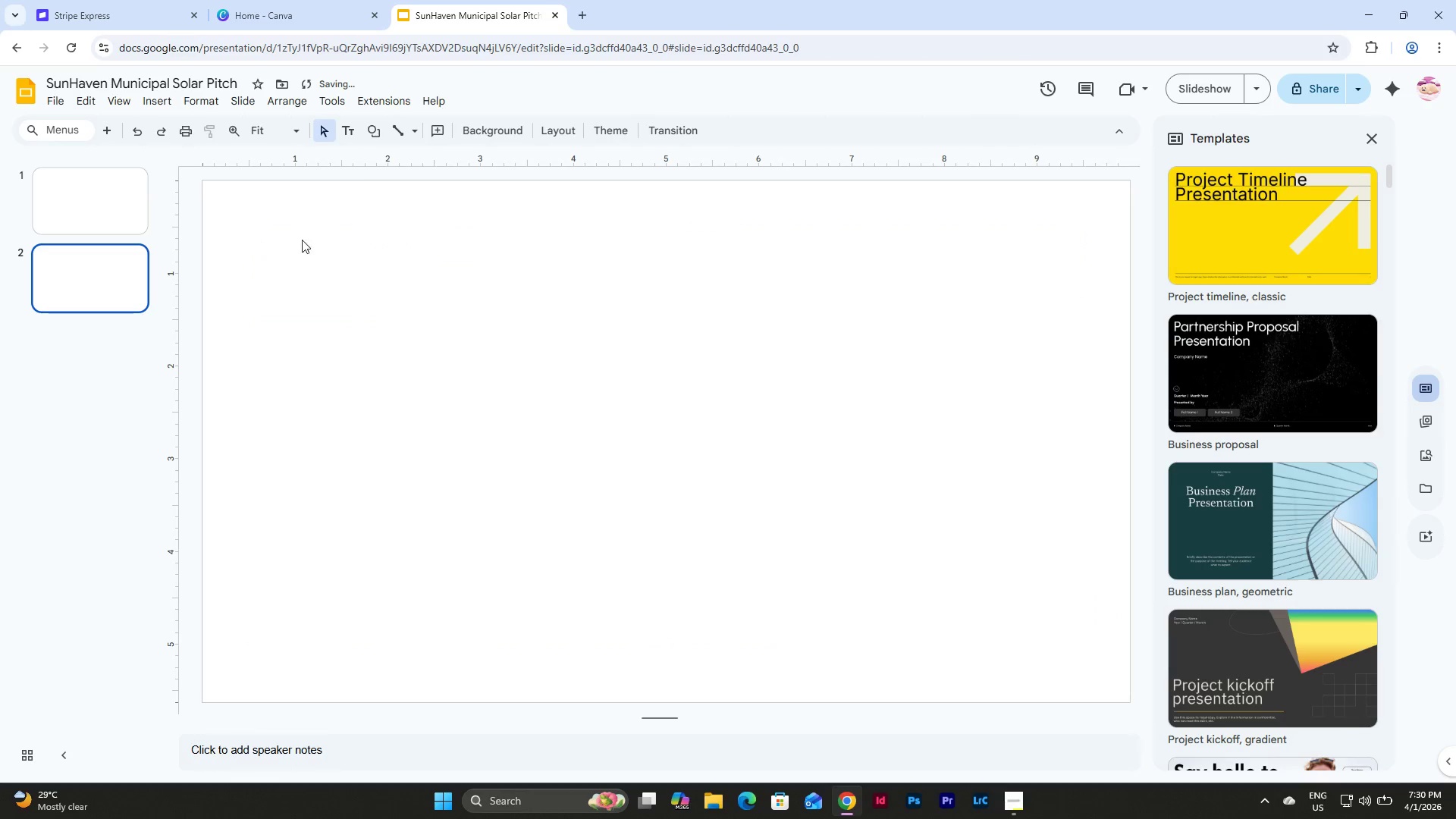 
left_click([374, 133])
 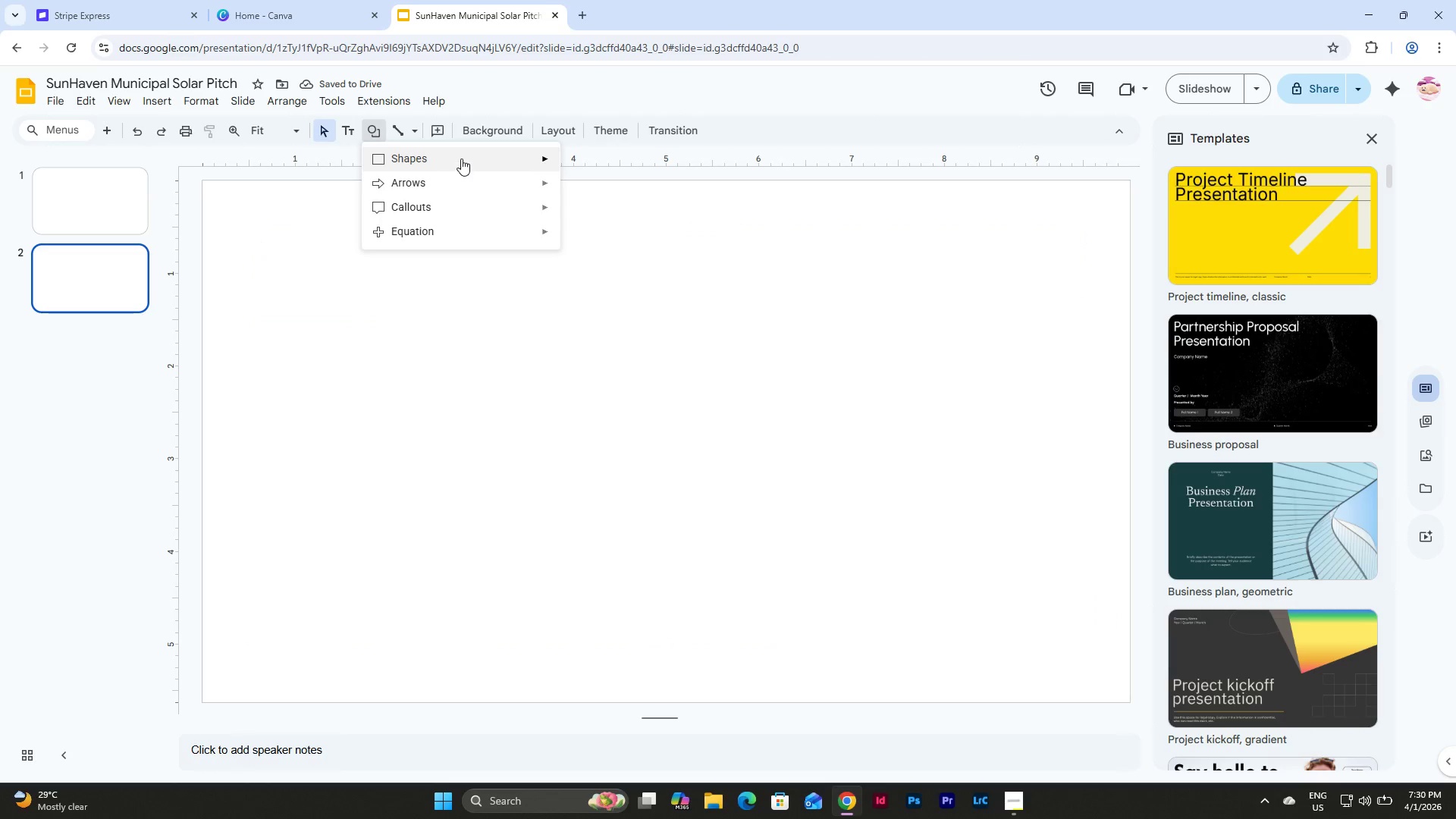 
left_click([461, 158])
 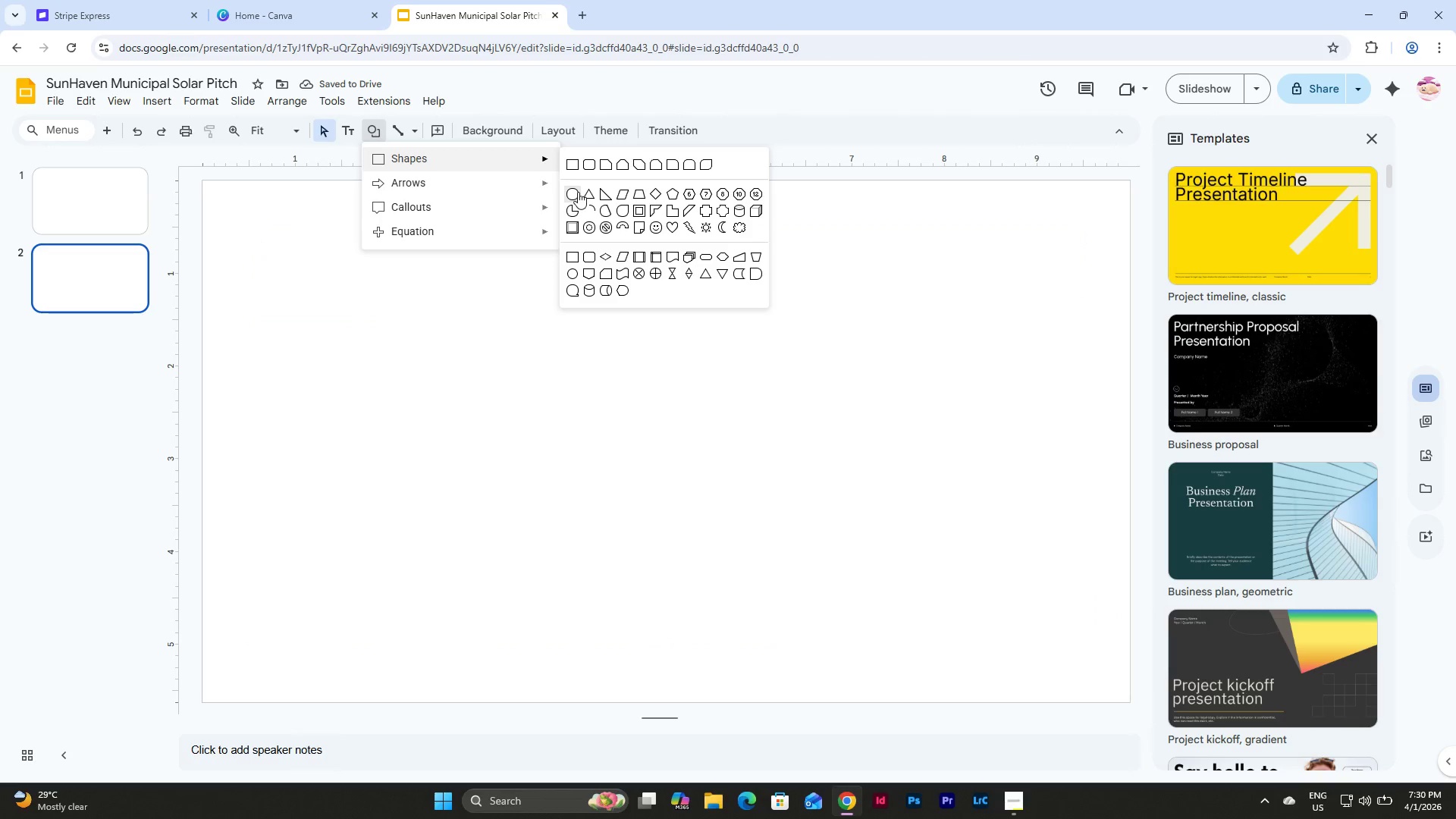 
left_click([578, 192])
 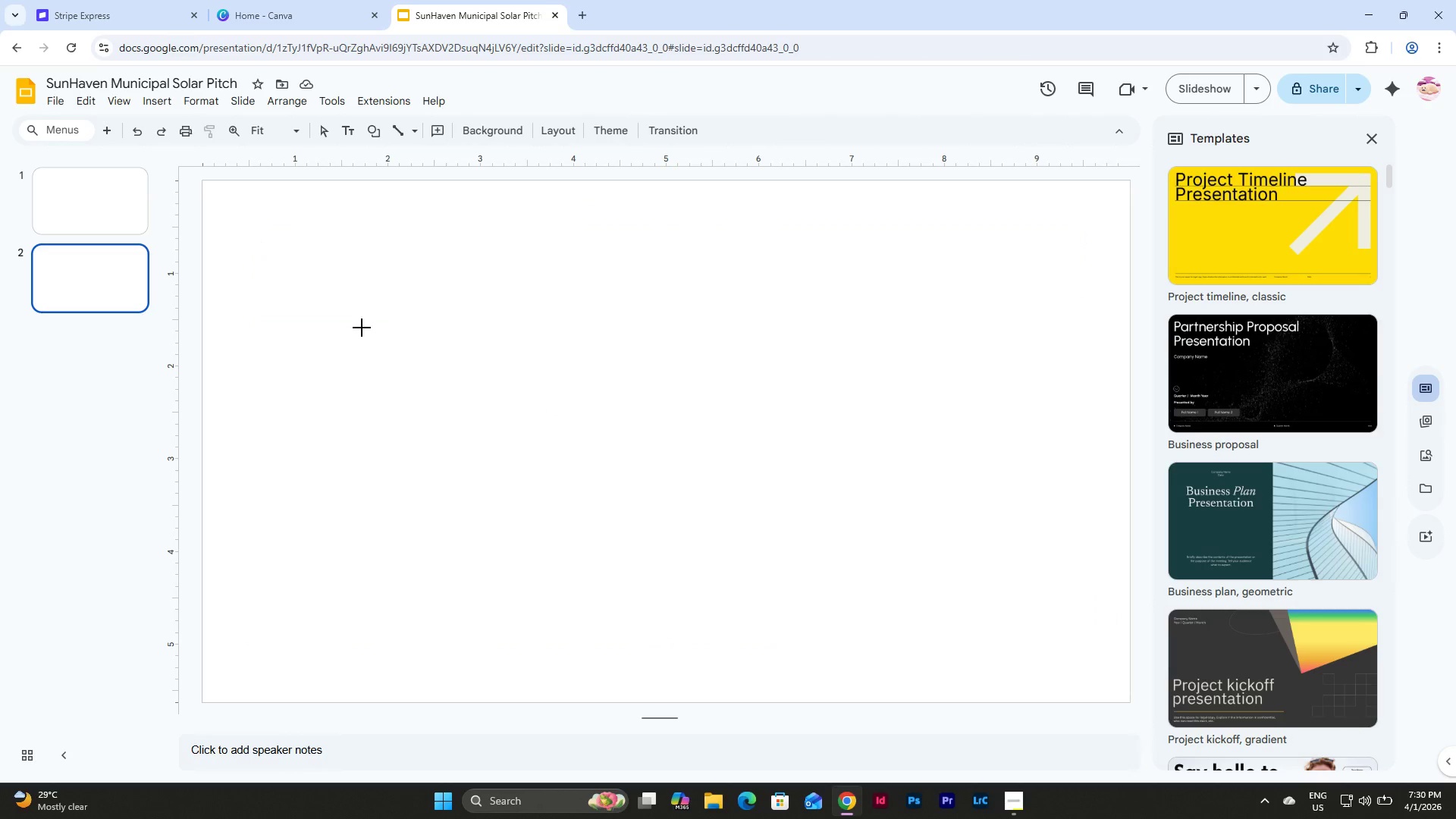 
left_click_drag(start_coordinate=[359, 328], to_coordinate=[553, 529])
 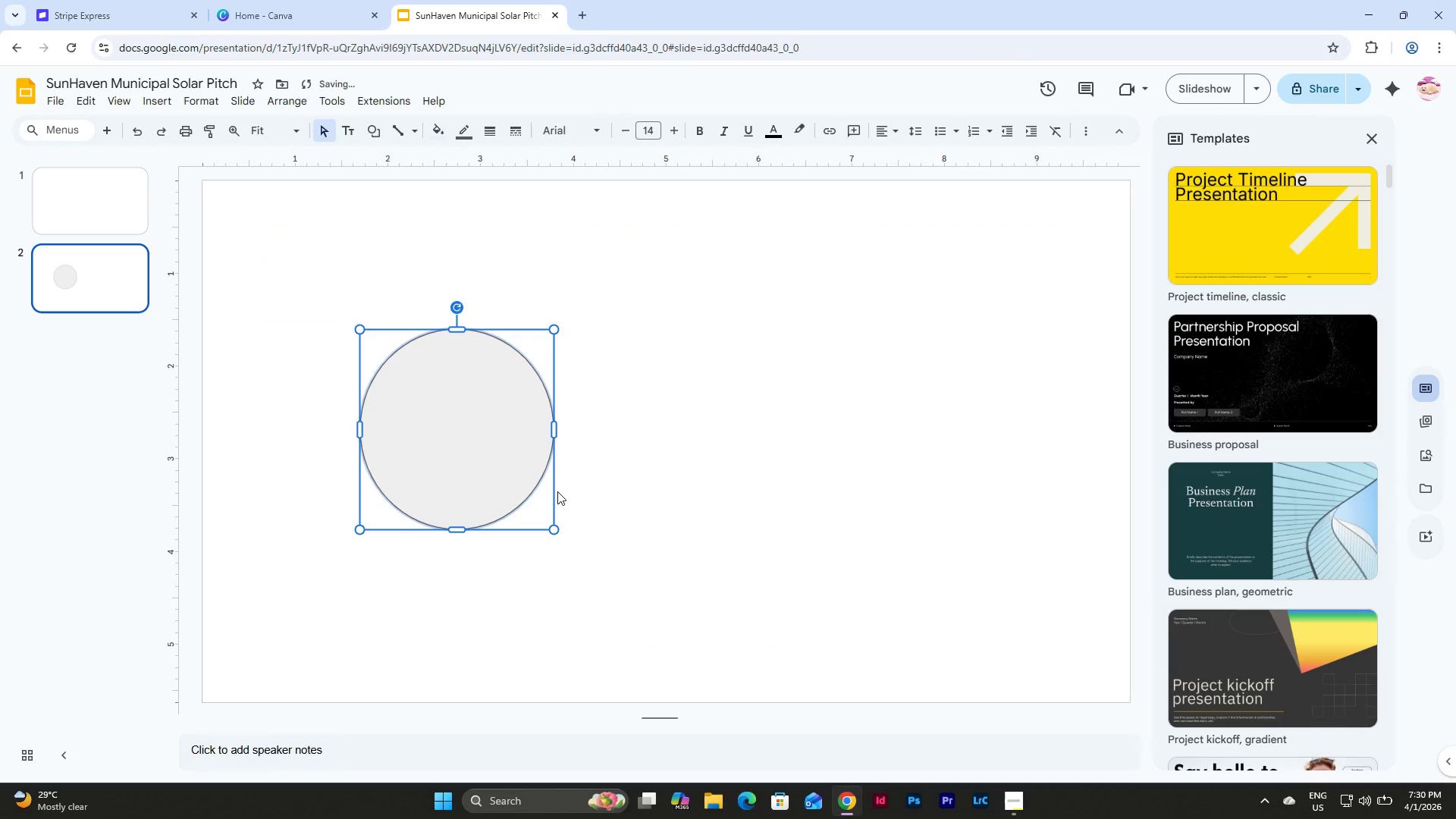 
key(Control+Z)
 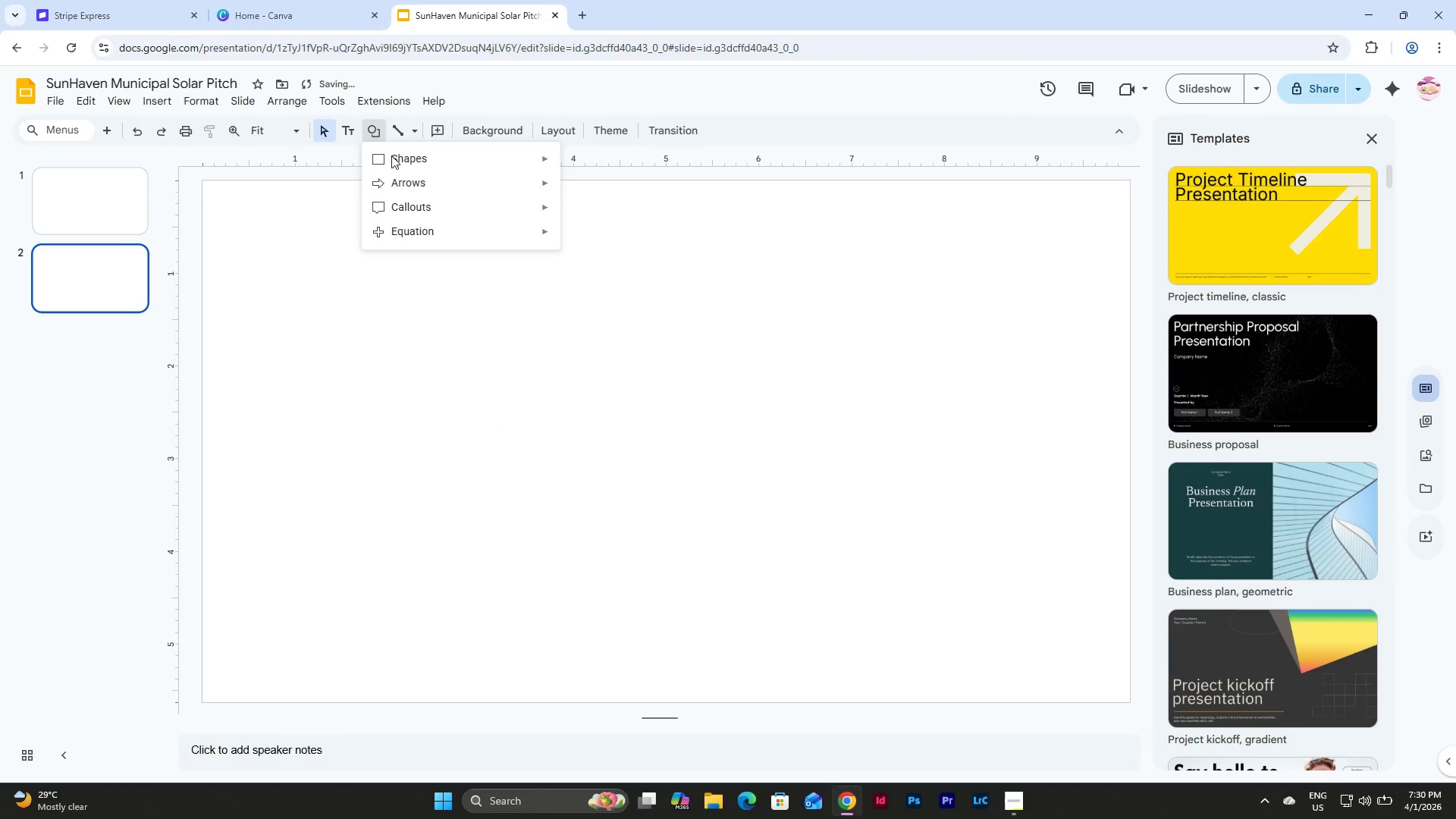 
left_click([428, 159])
 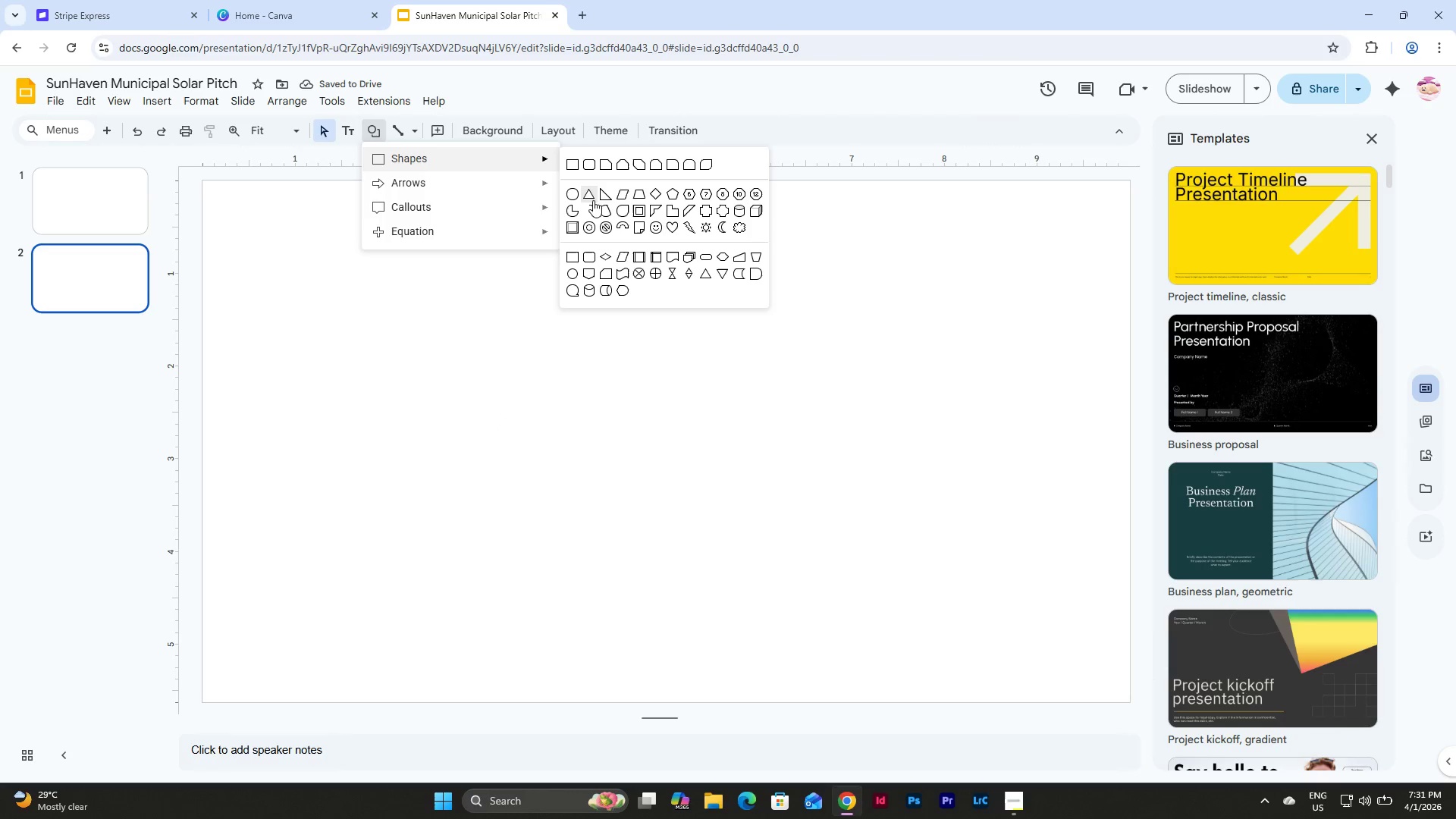 
left_click([573, 195])
 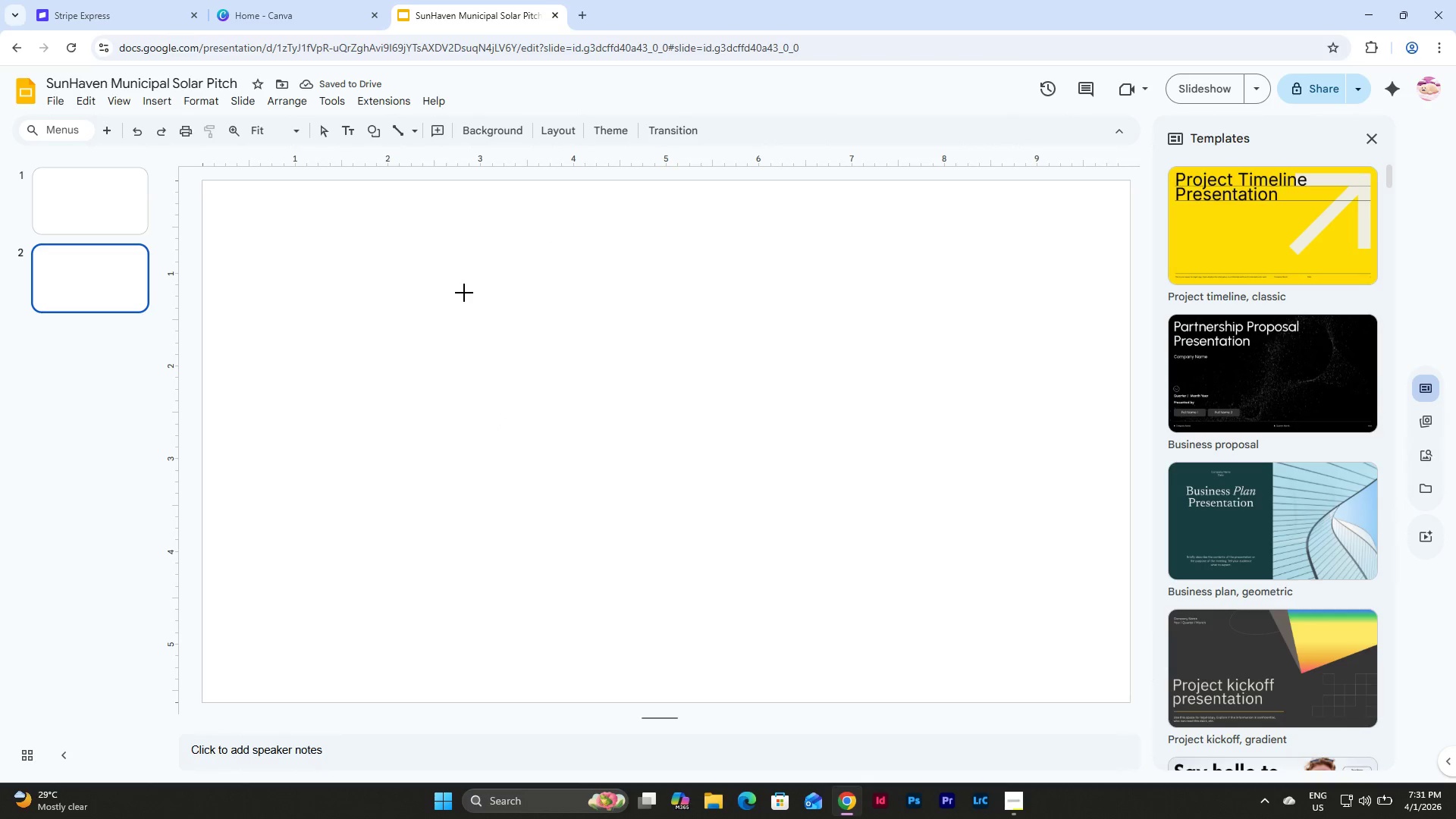 
hold_key(key=ShiftLeft, duration=1.5)
left_click_drag(start_coordinate=[422, 321], to_coordinate=[544, 482])
 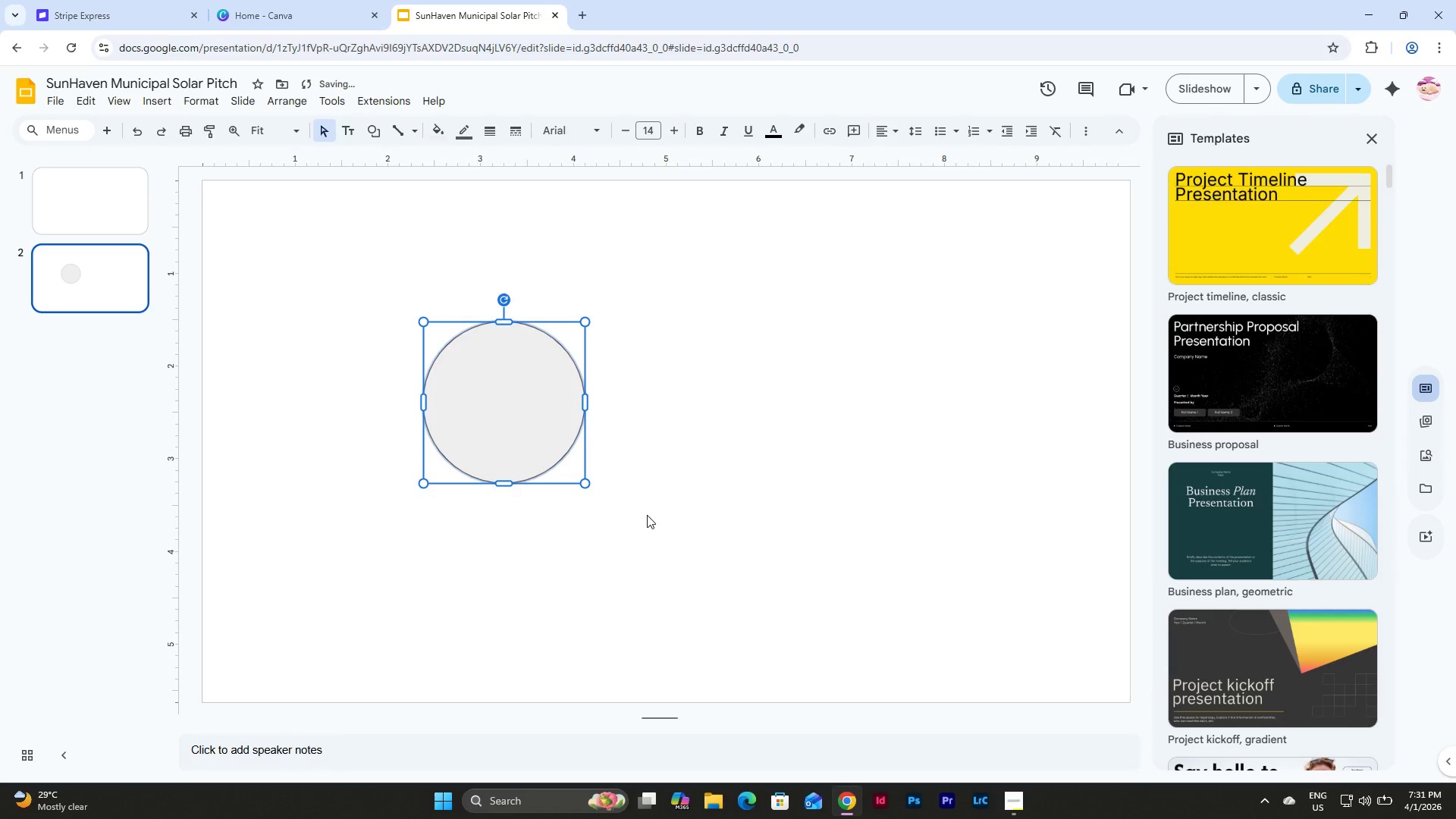 
hold_key(key=ShiftLeft, duration=1.2)
 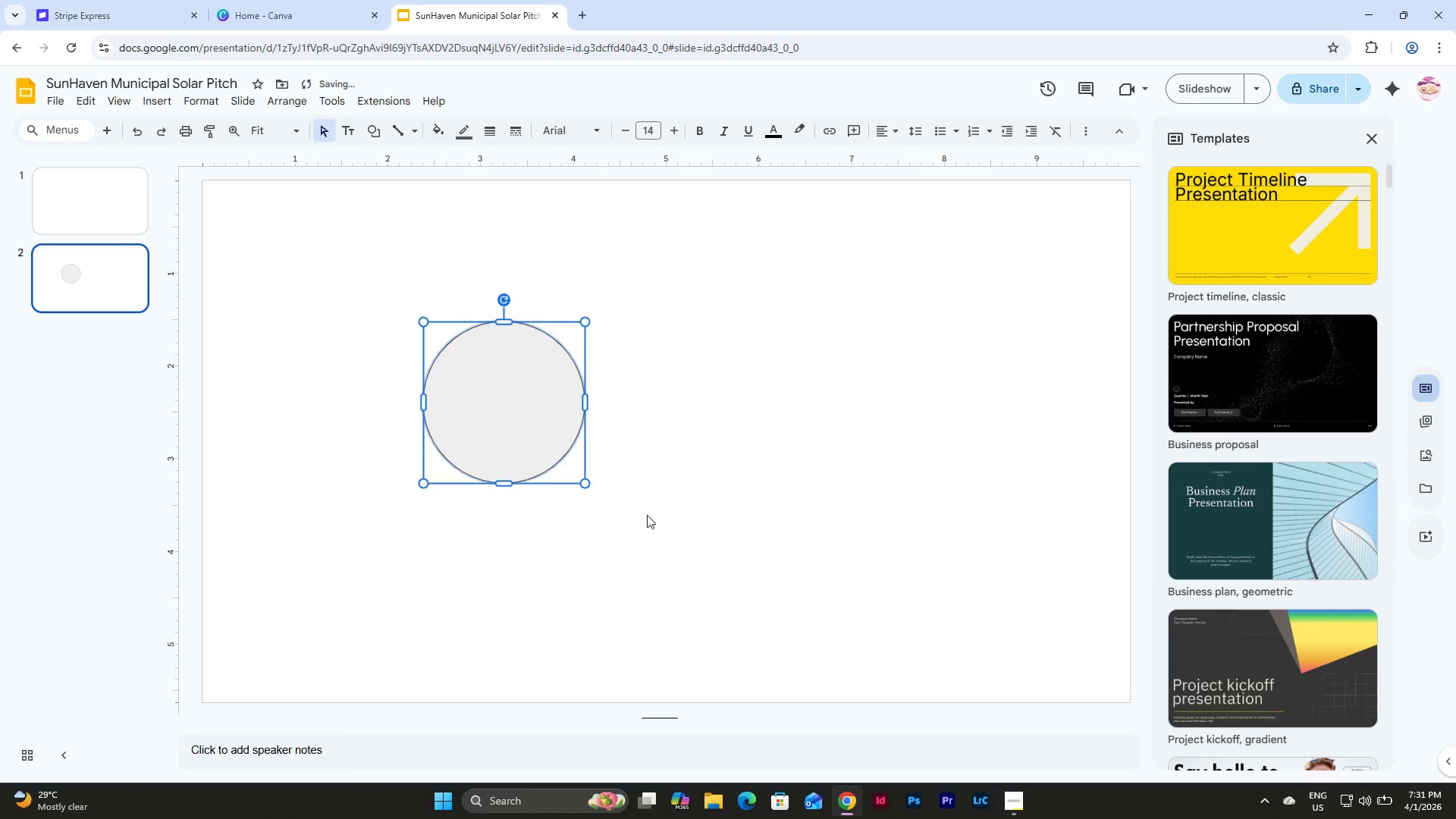 
left_click_drag(start_coordinate=[651, 518], to_coordinate=[406, 328])
 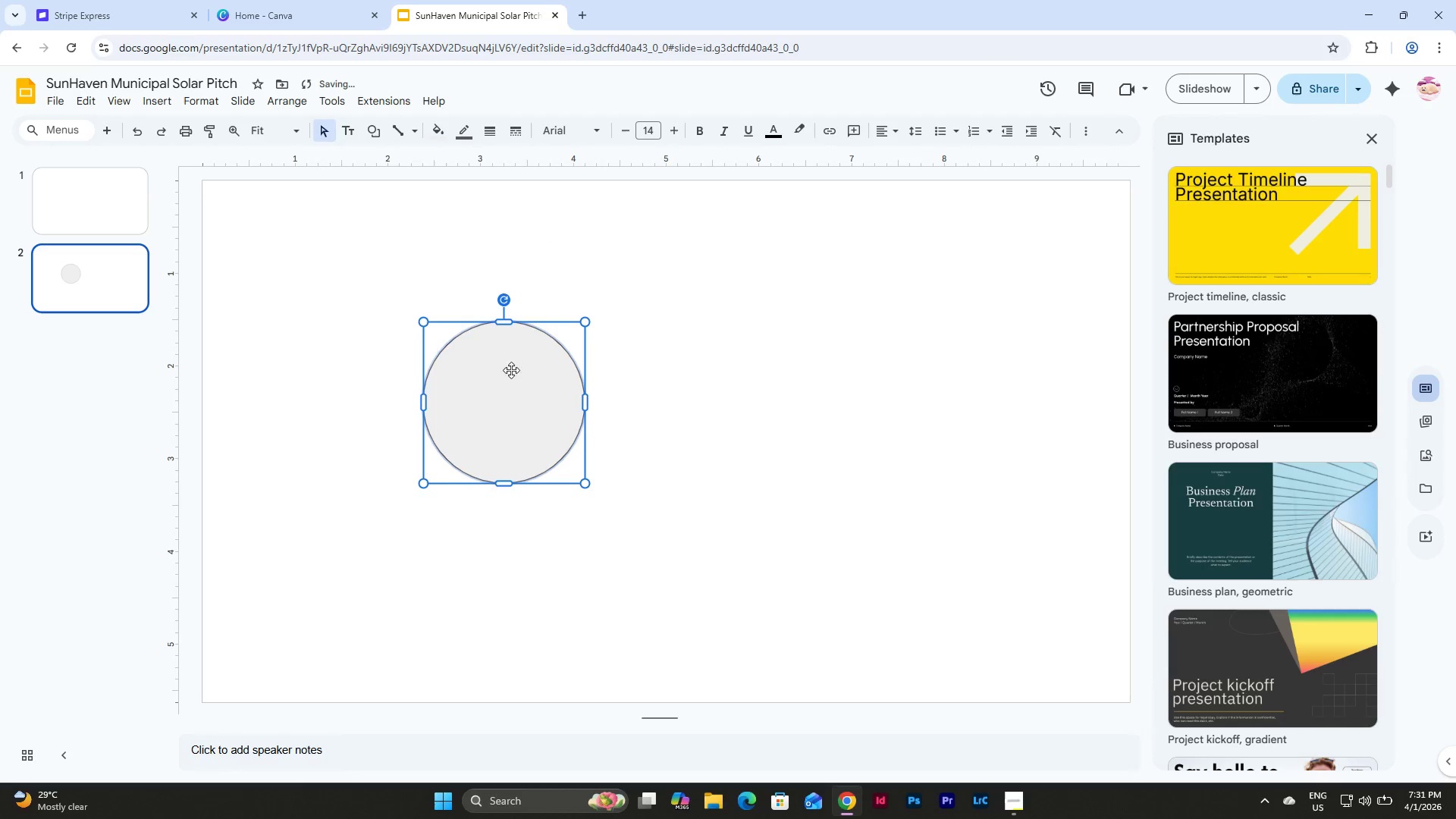 
left_click_drag(start_coordinate=[511, 370], to_coordinate=[458, 379])
 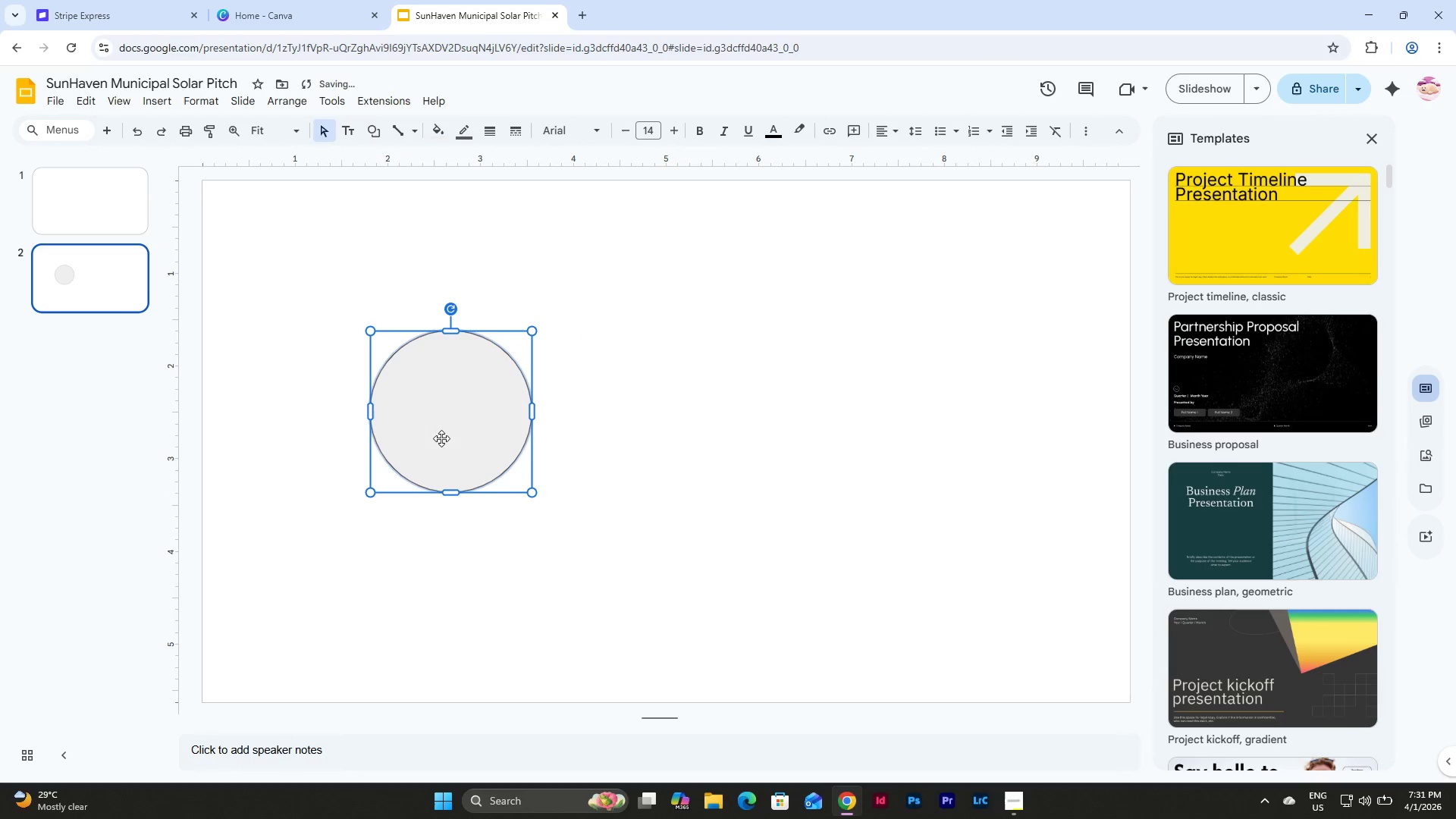 
left_click_drag(start_coordinate=[453, 408], to_coordinate=[452, 438])
 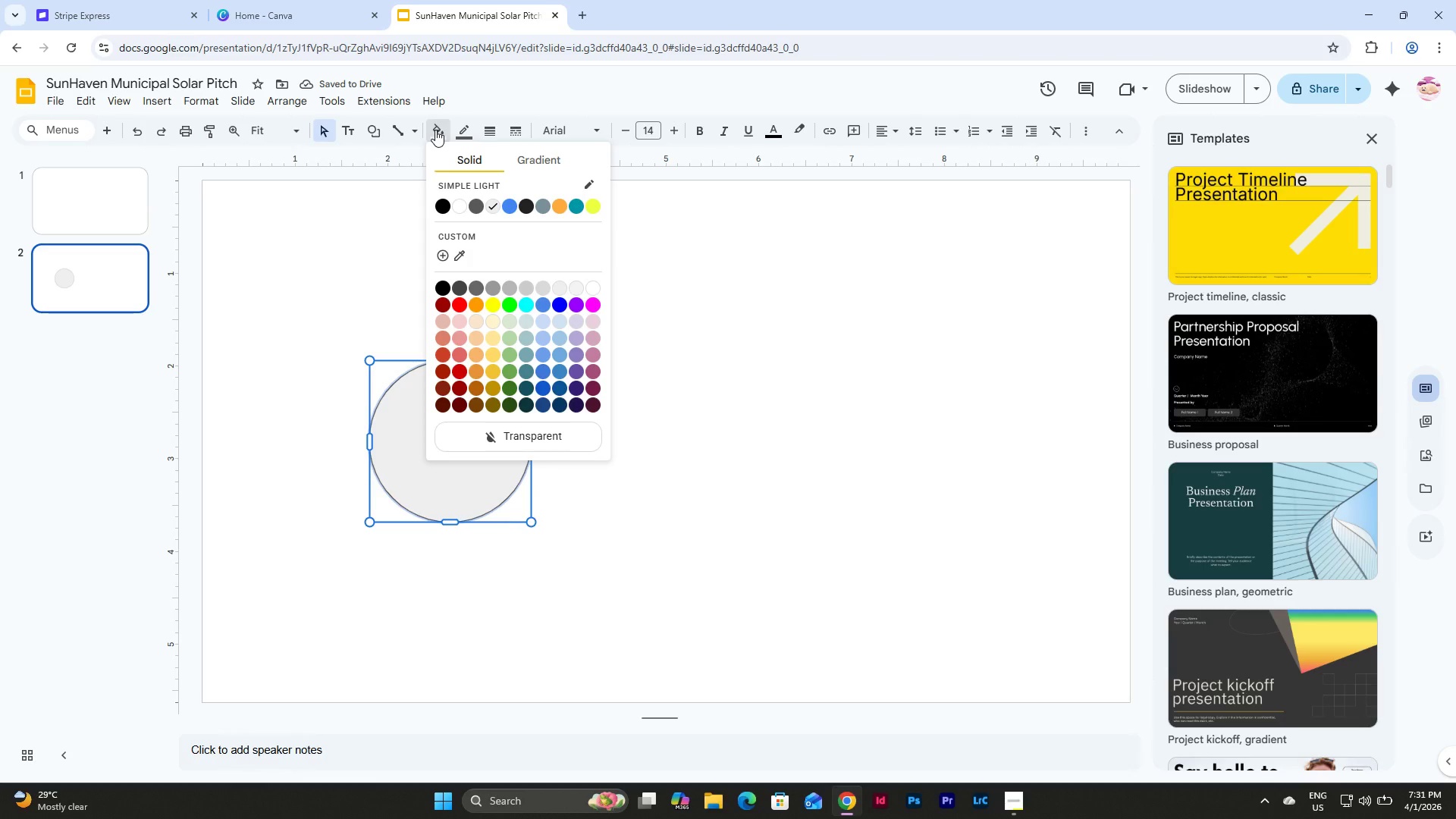 
left_click([460, 130])
 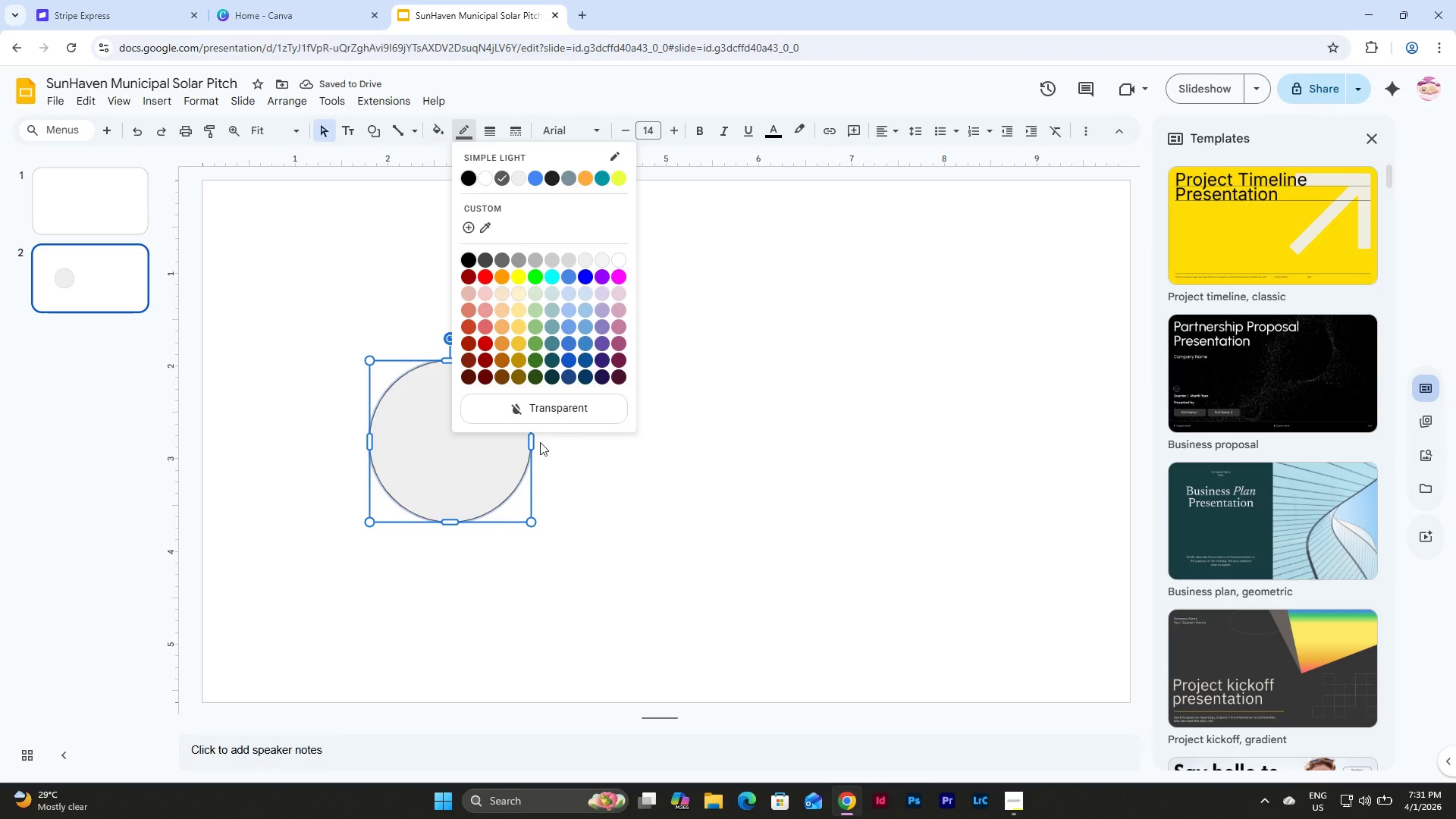 
left_click([548, 413])
 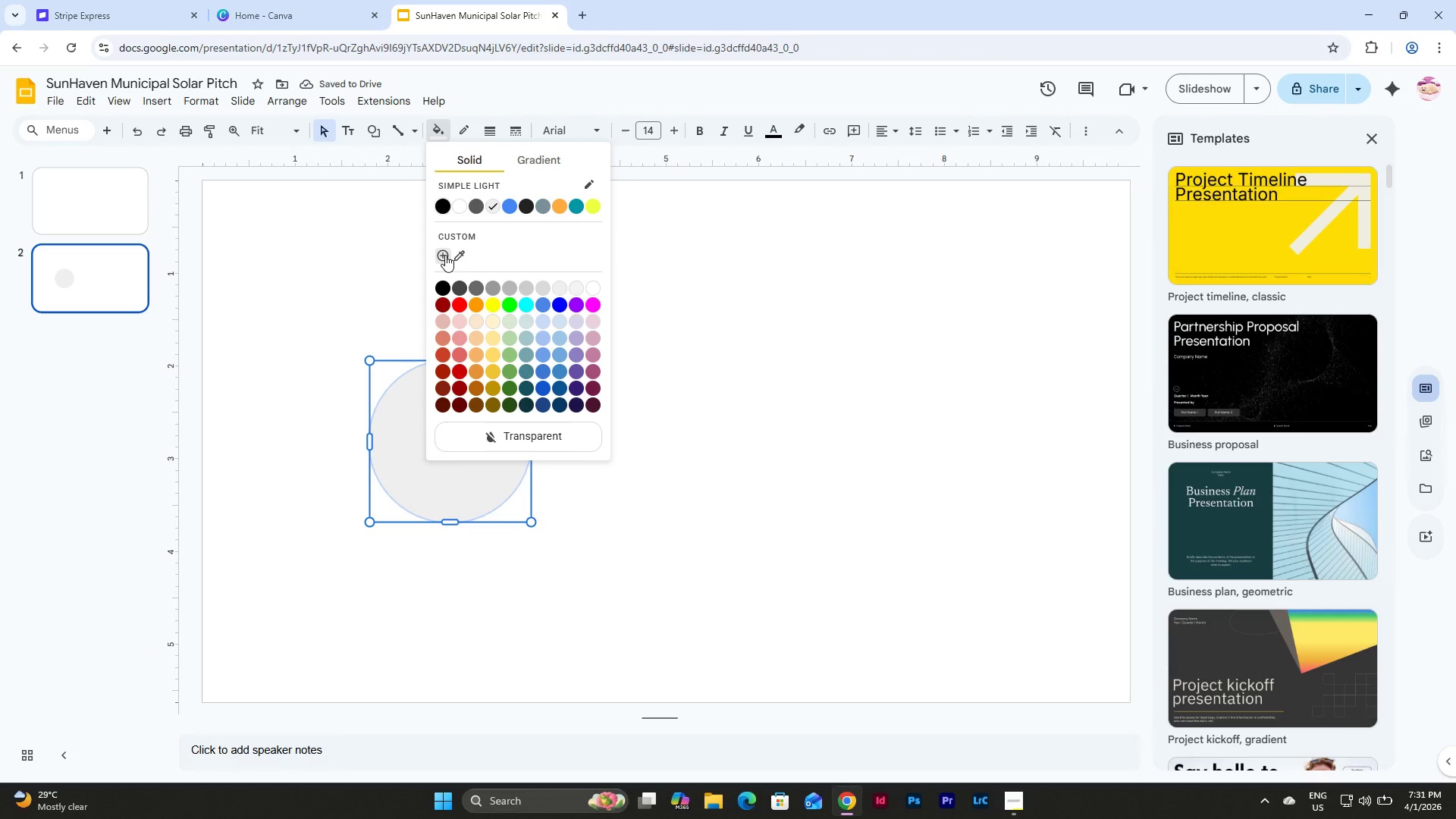 
left_click([442, 255])
 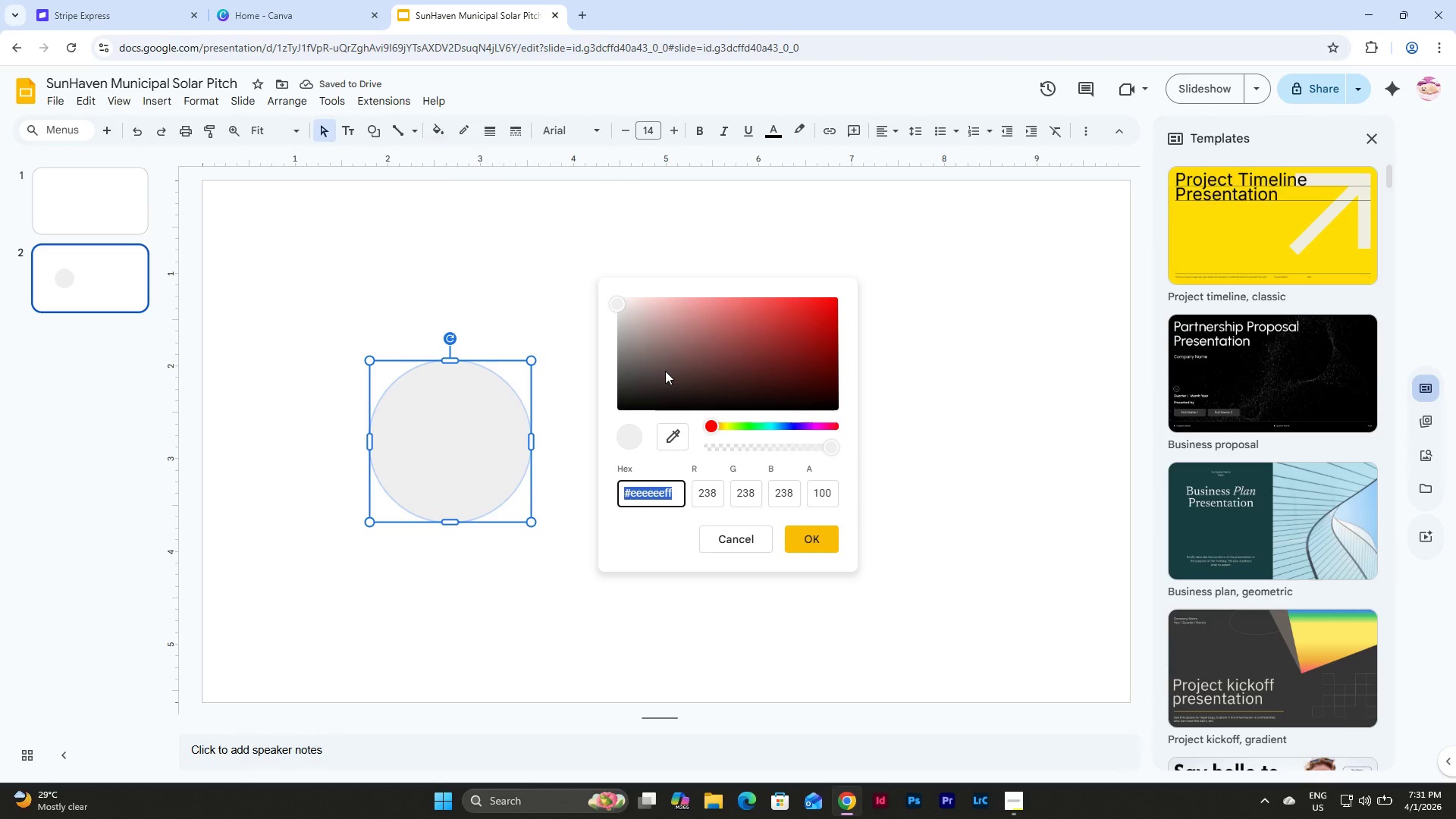 
type(0b1f3a)
 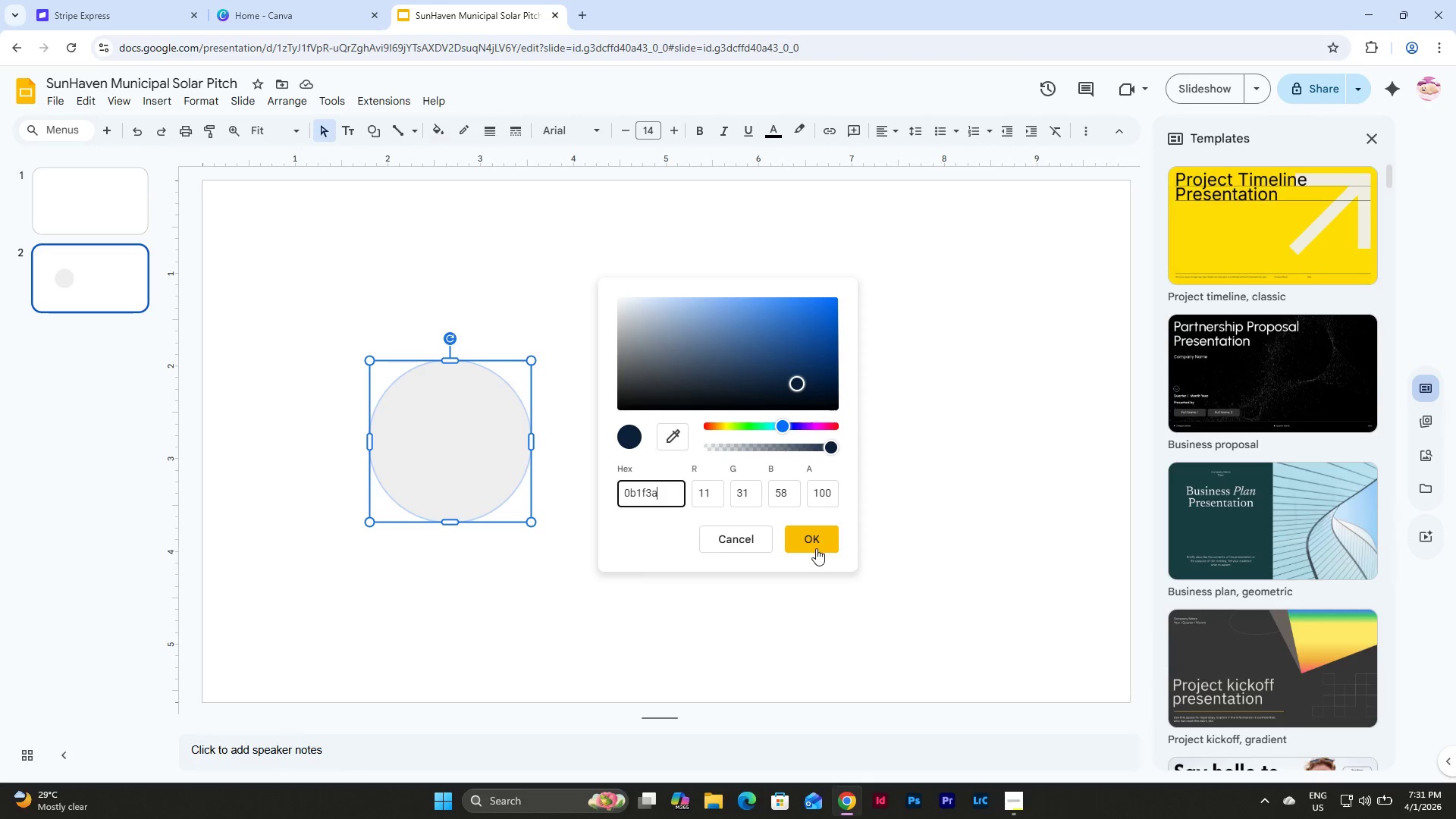 
left_click([811, 534])
 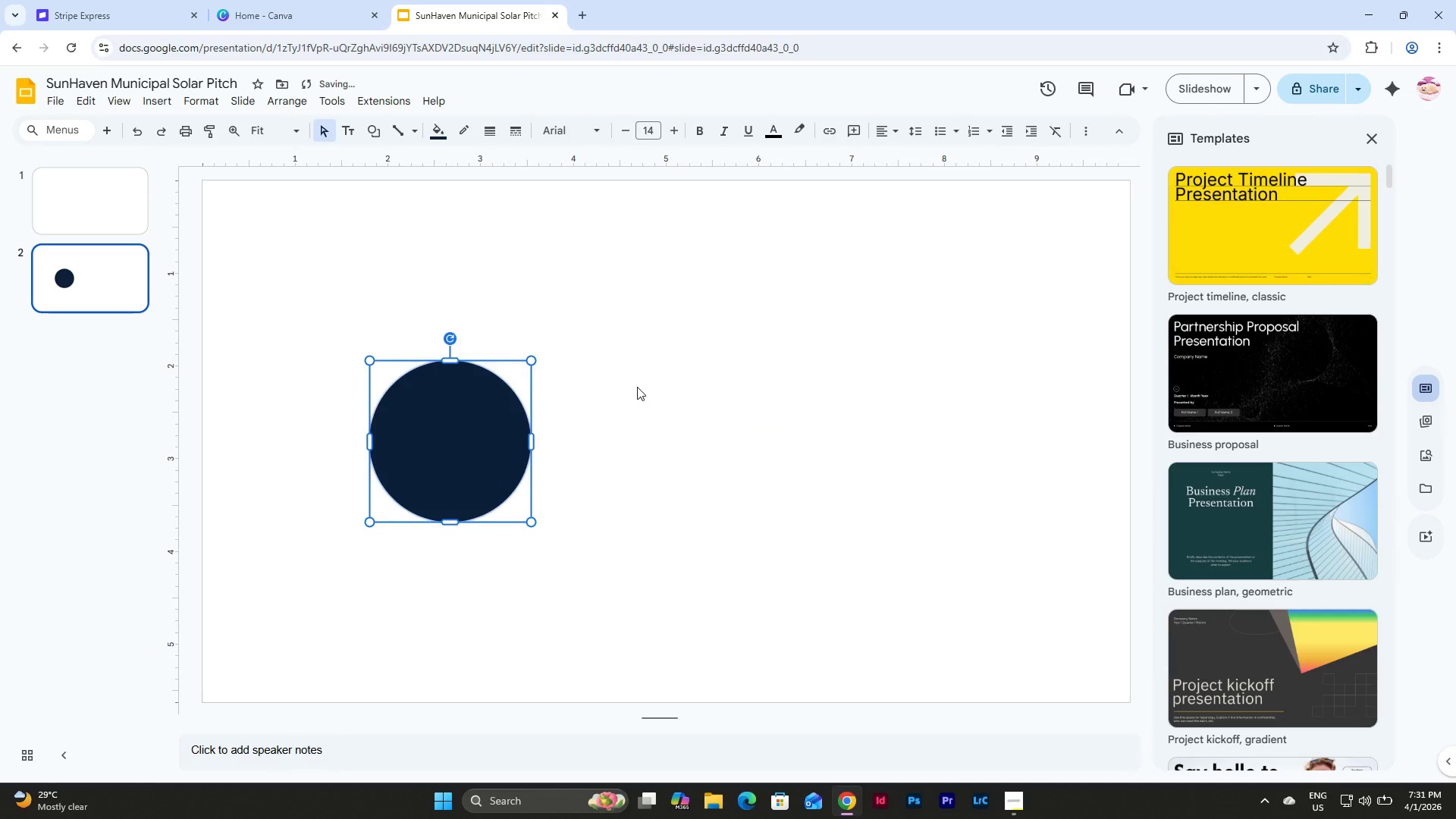 
double_click([482, 434])
 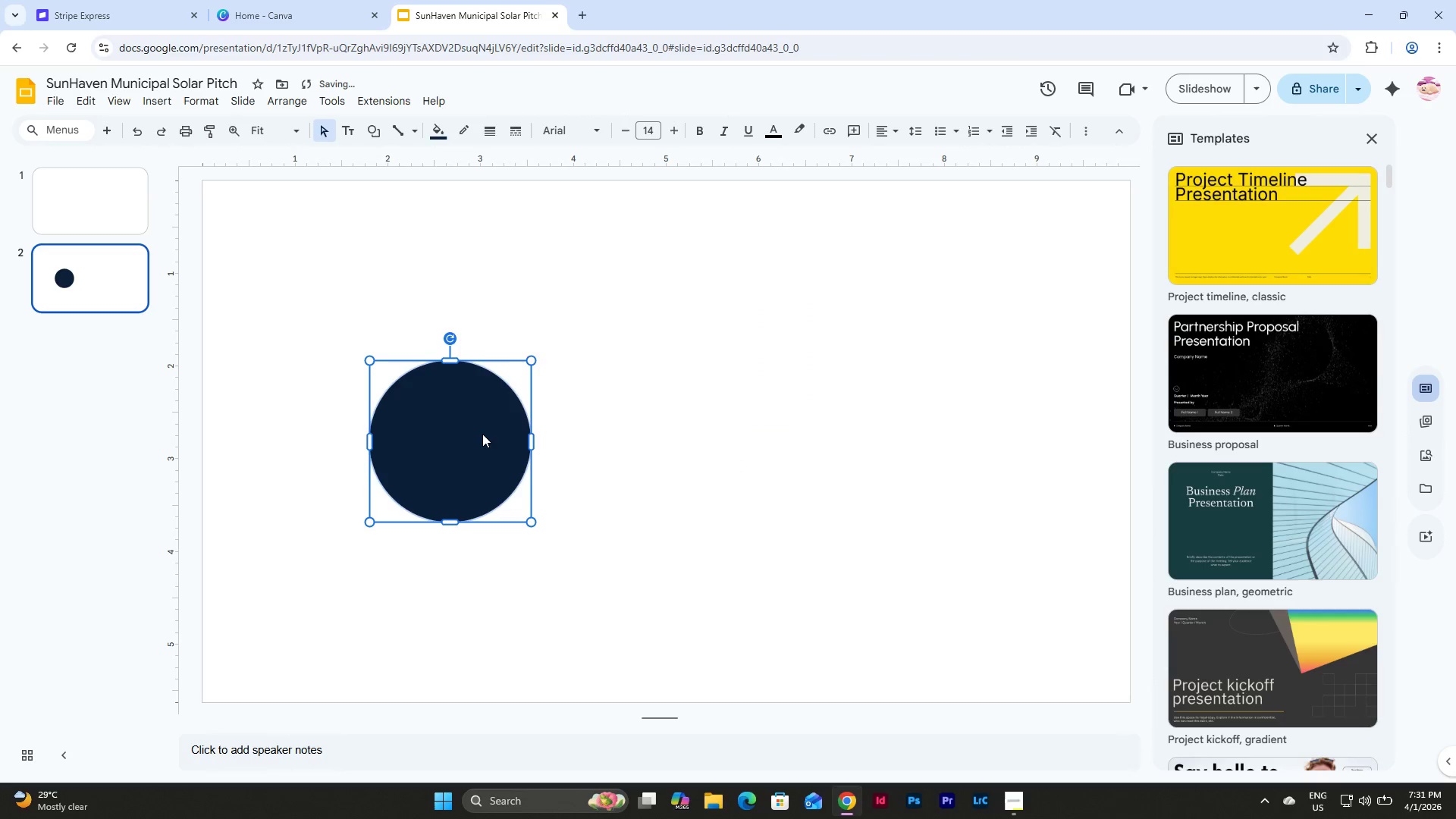 
key(Control+C)
 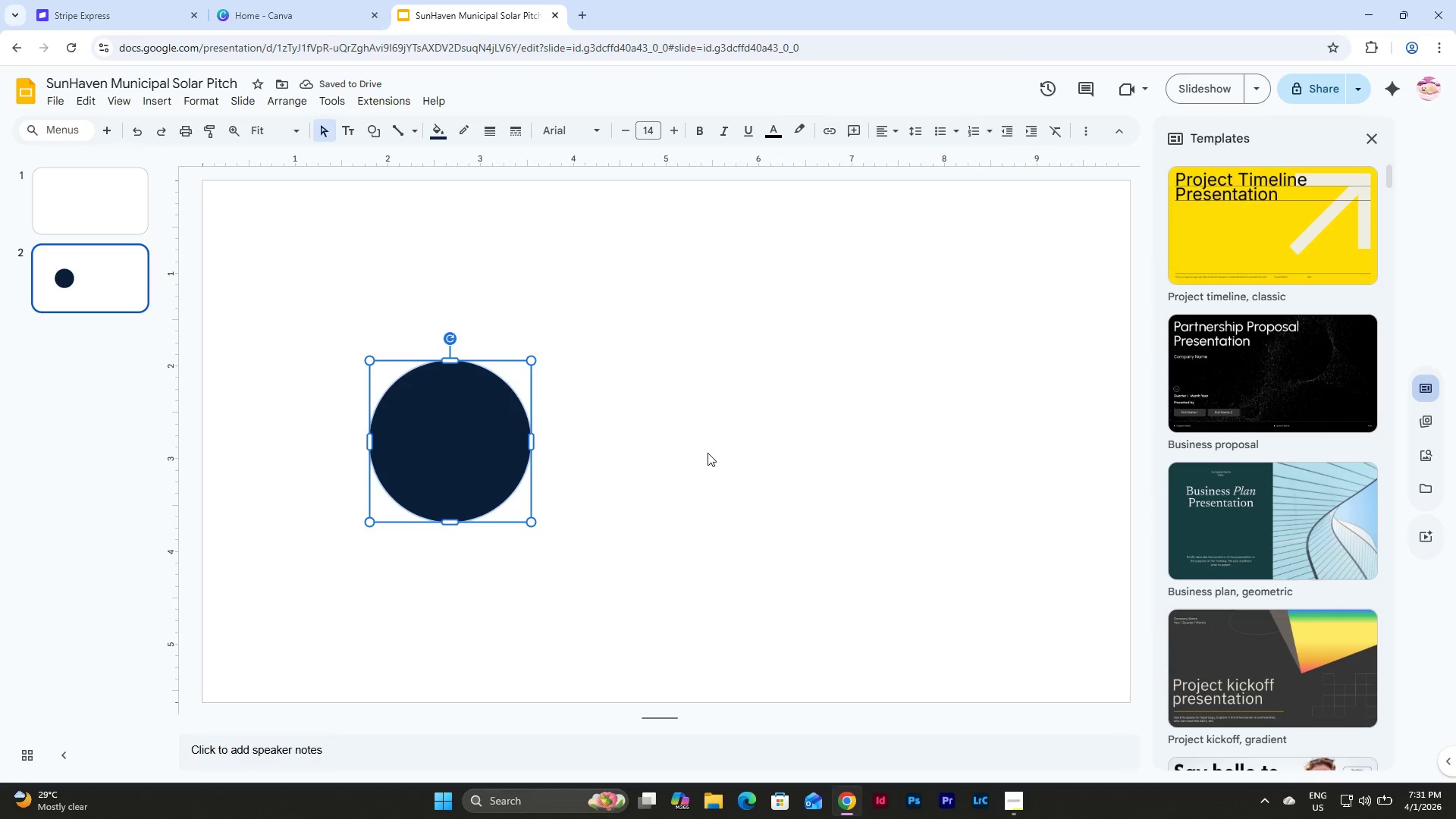 
left_click([711, 453])
 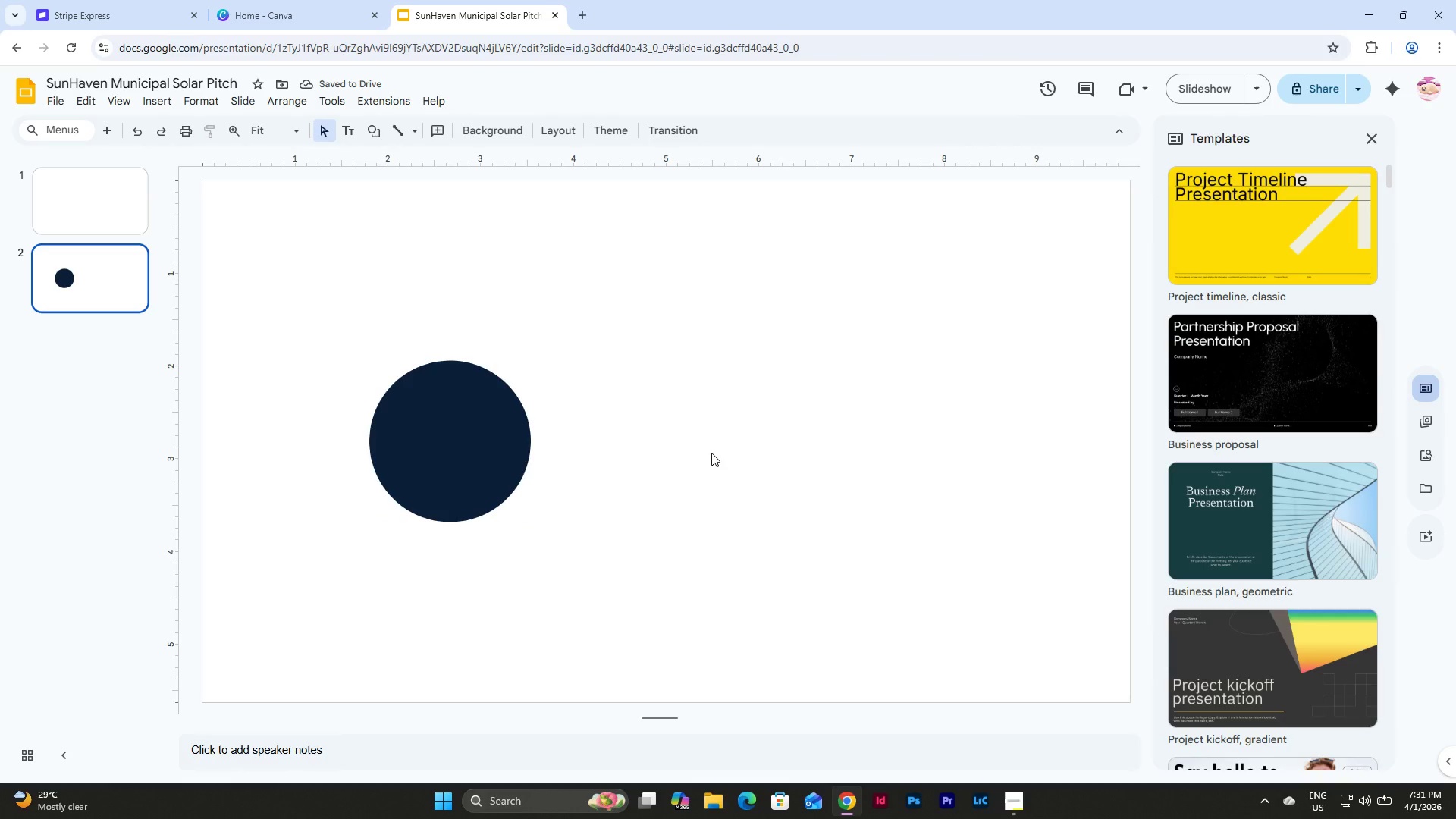 
key(Control+V)
 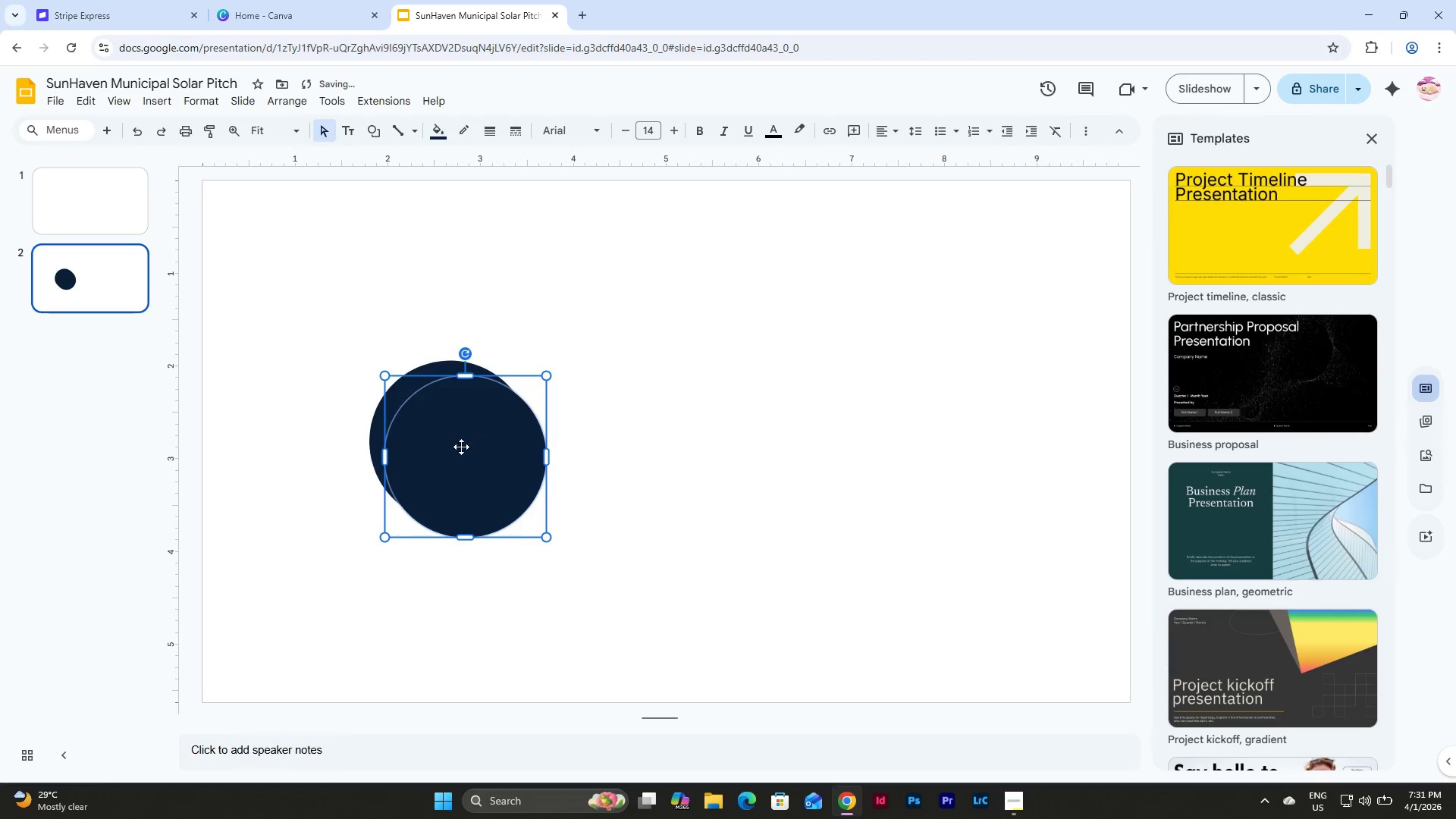 
left_click_drag(start_coordinate=[460, 447], to_coordinate=[660, 429])
 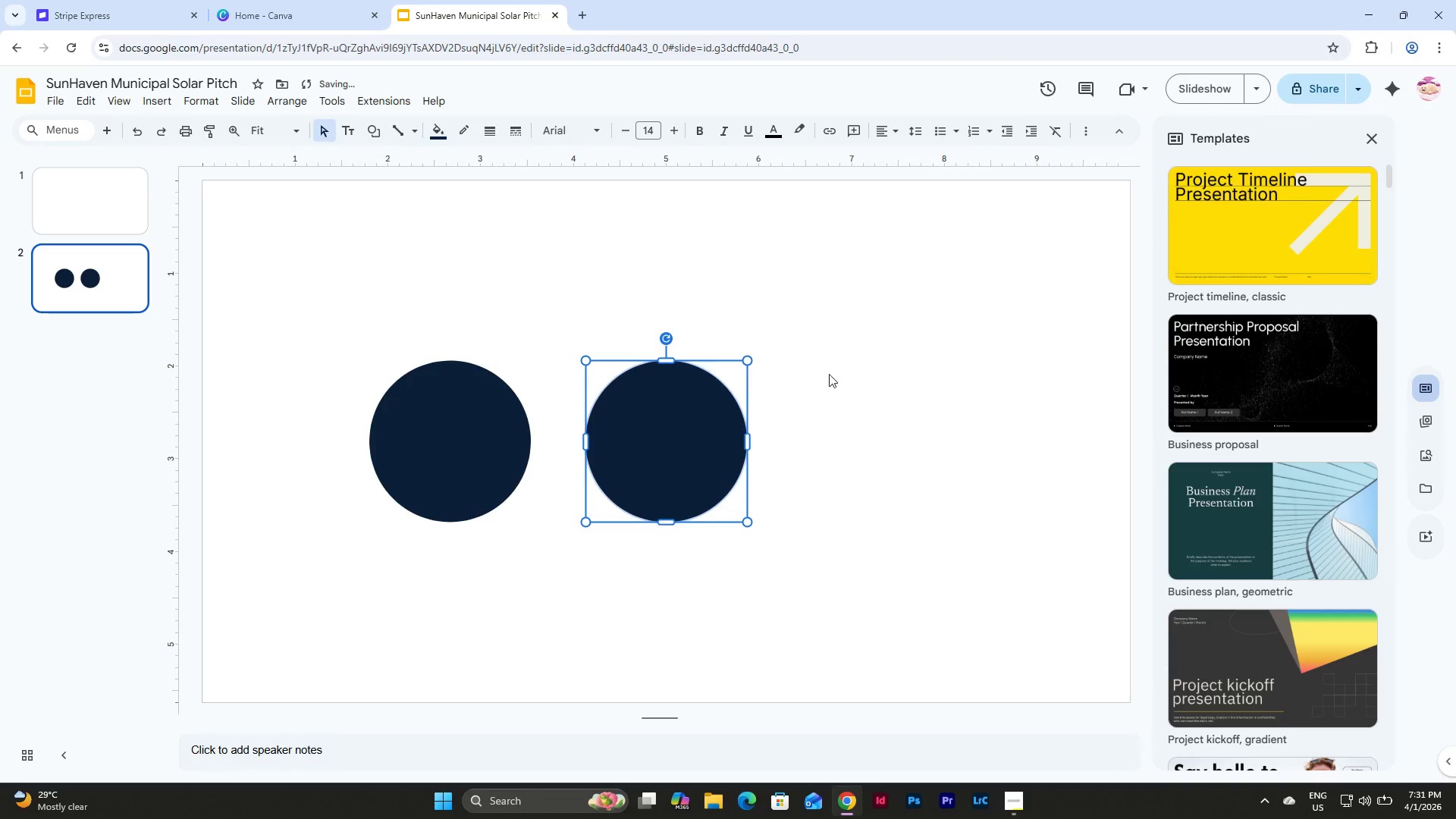 
left_click([838, 369])
 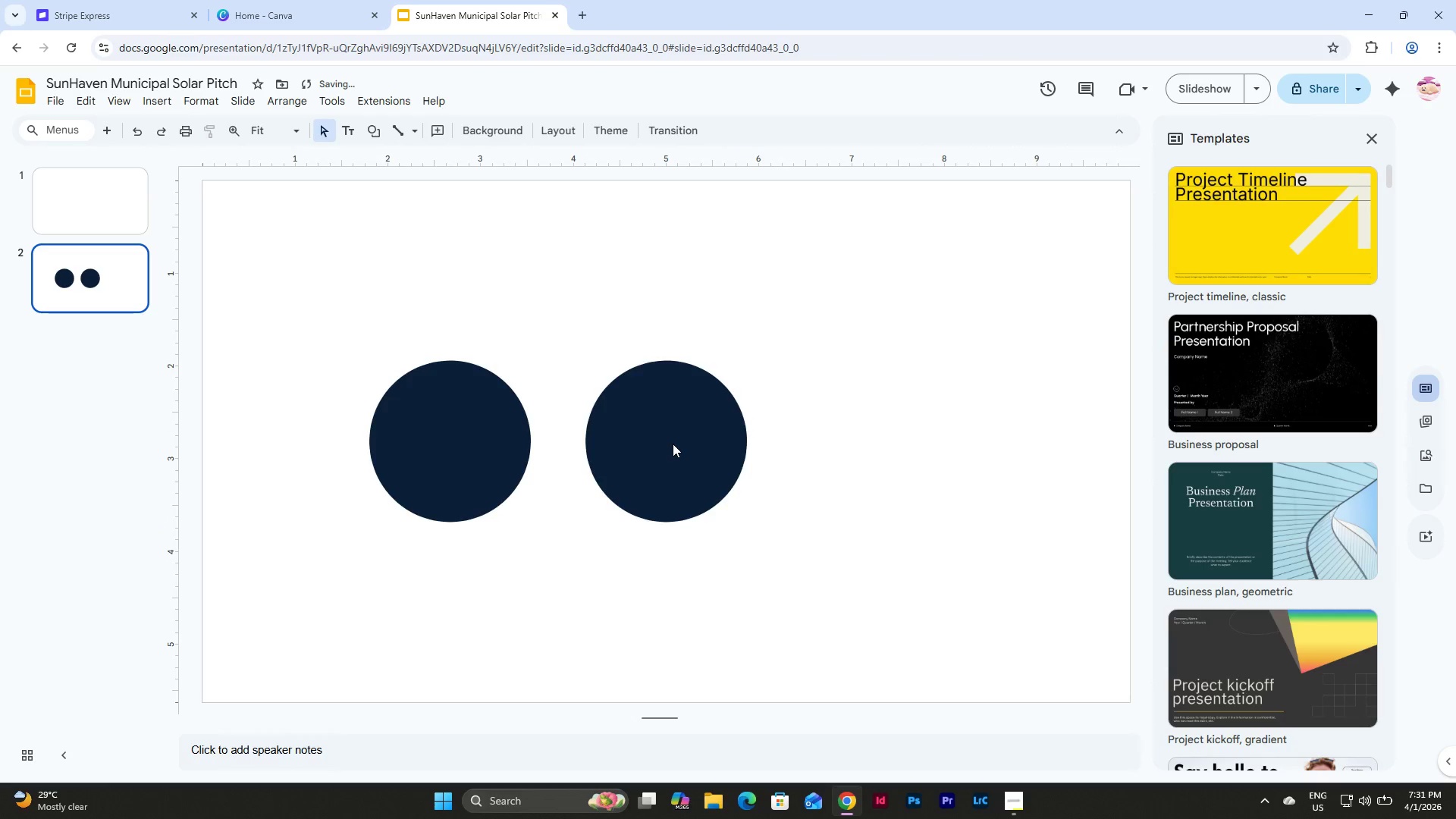 
double_click([673, 444])
 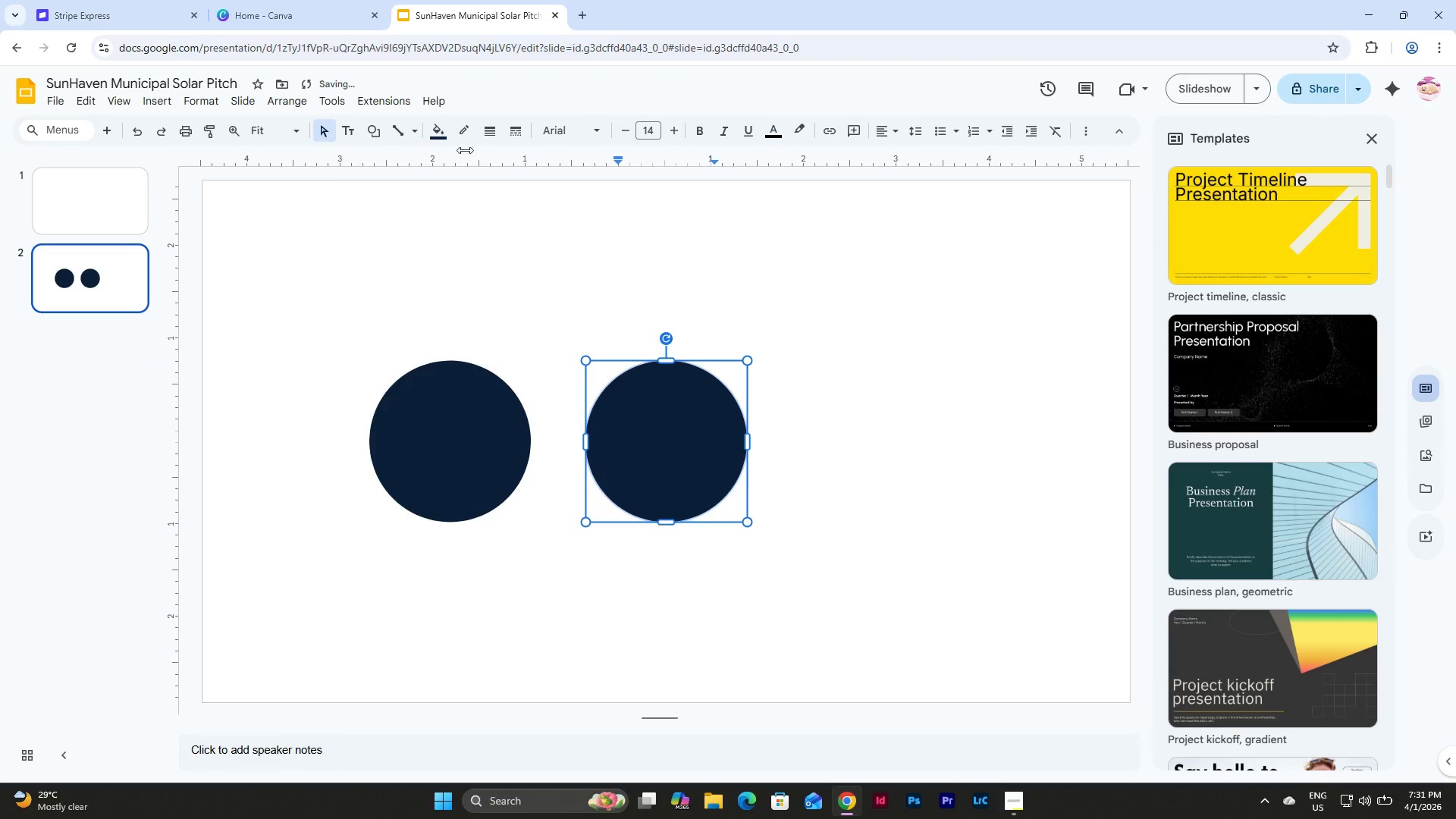 
left_click([438, 128])
 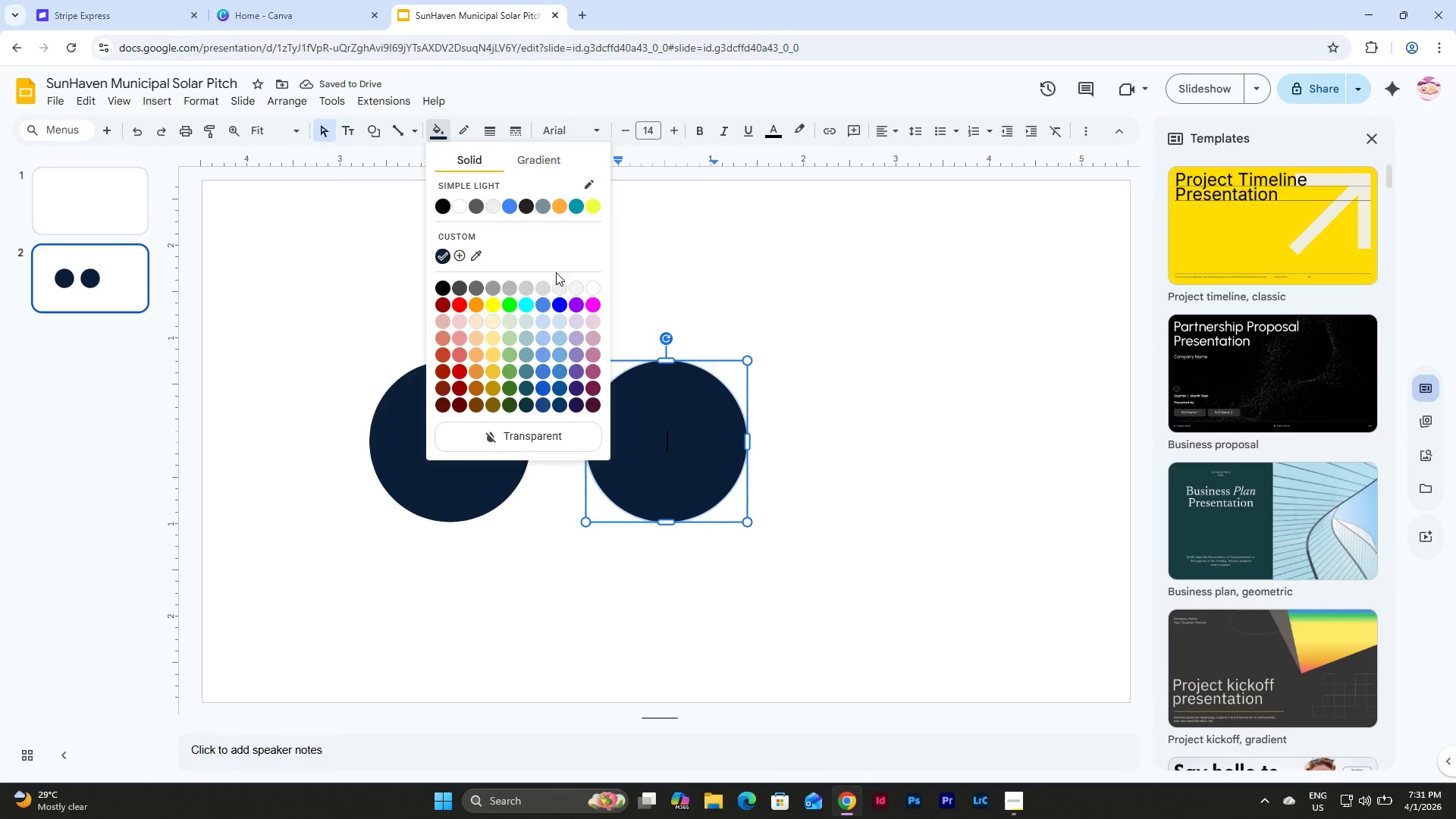 
left_click([776, 321])
 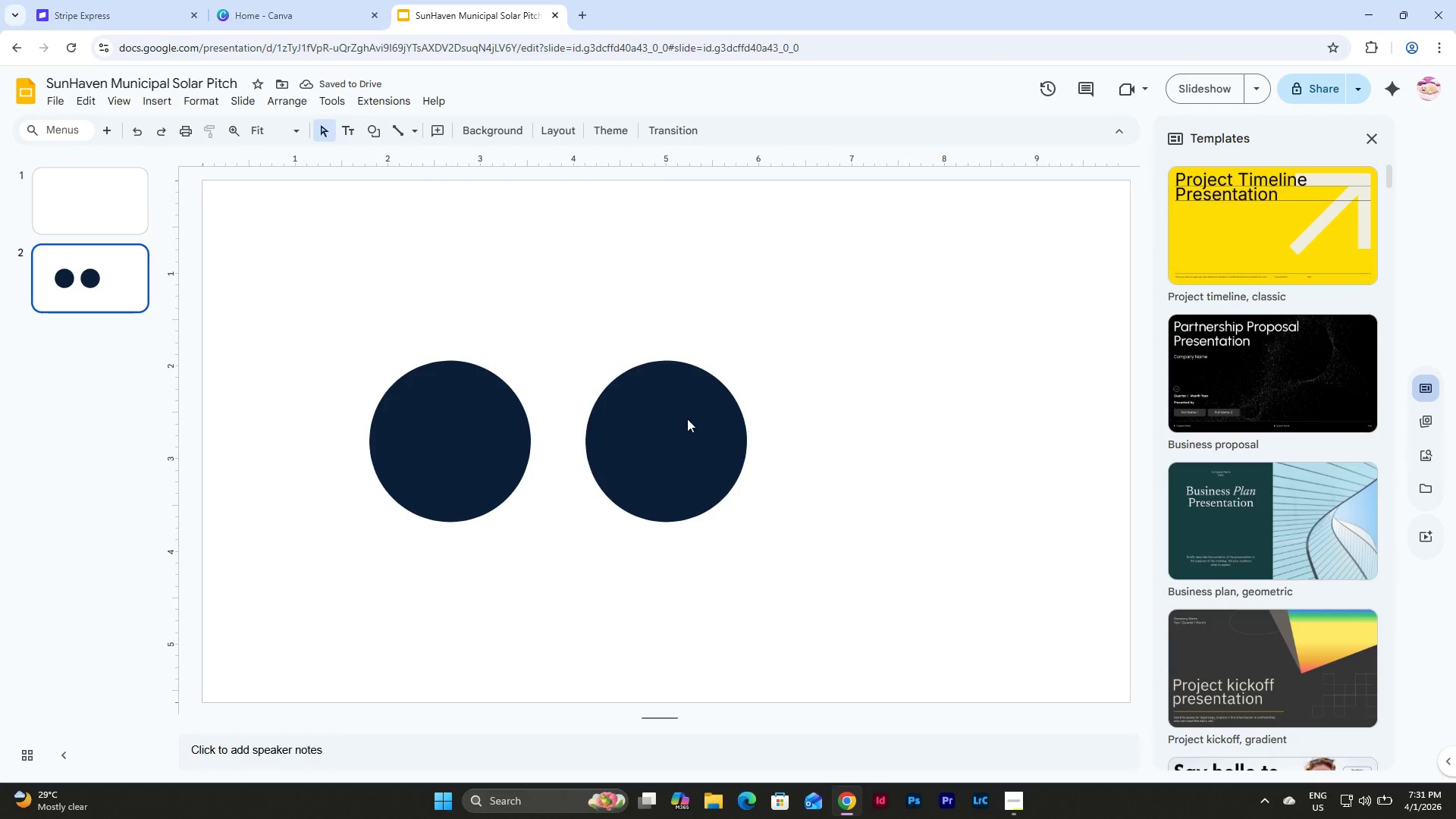 
left_click([683, 424])
 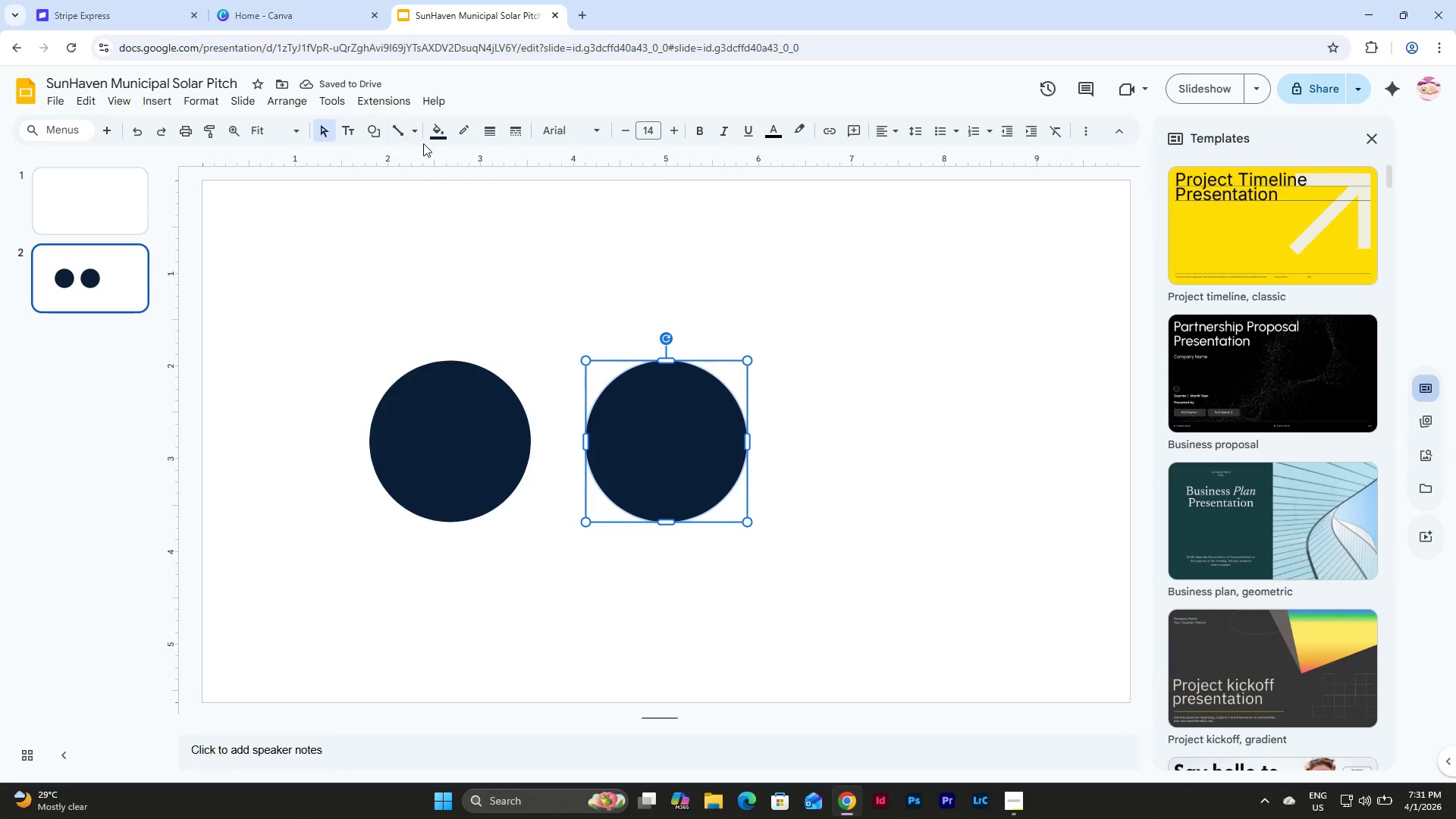 
left_click([437, 133])
 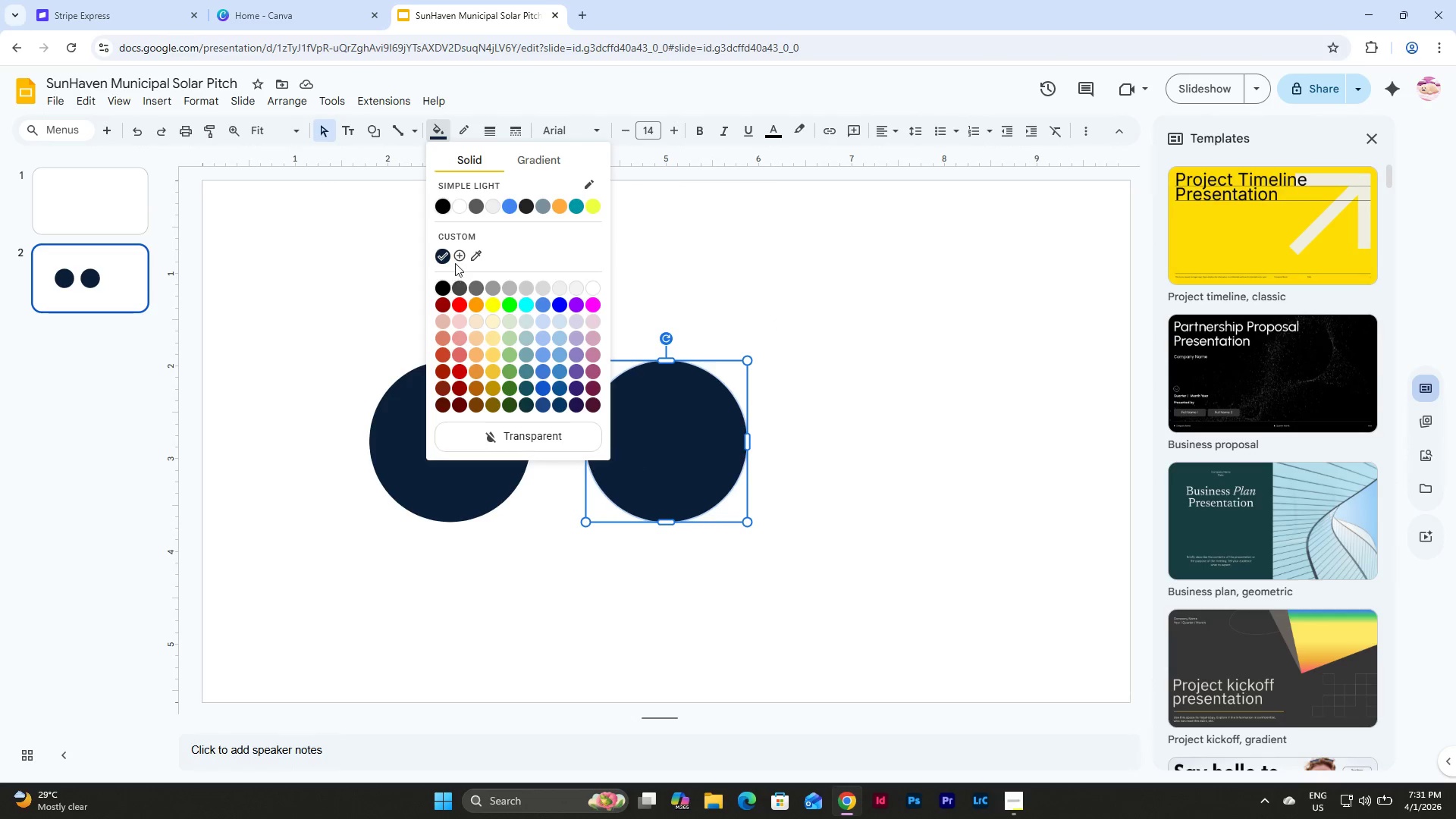 
left_click([463, 255])
 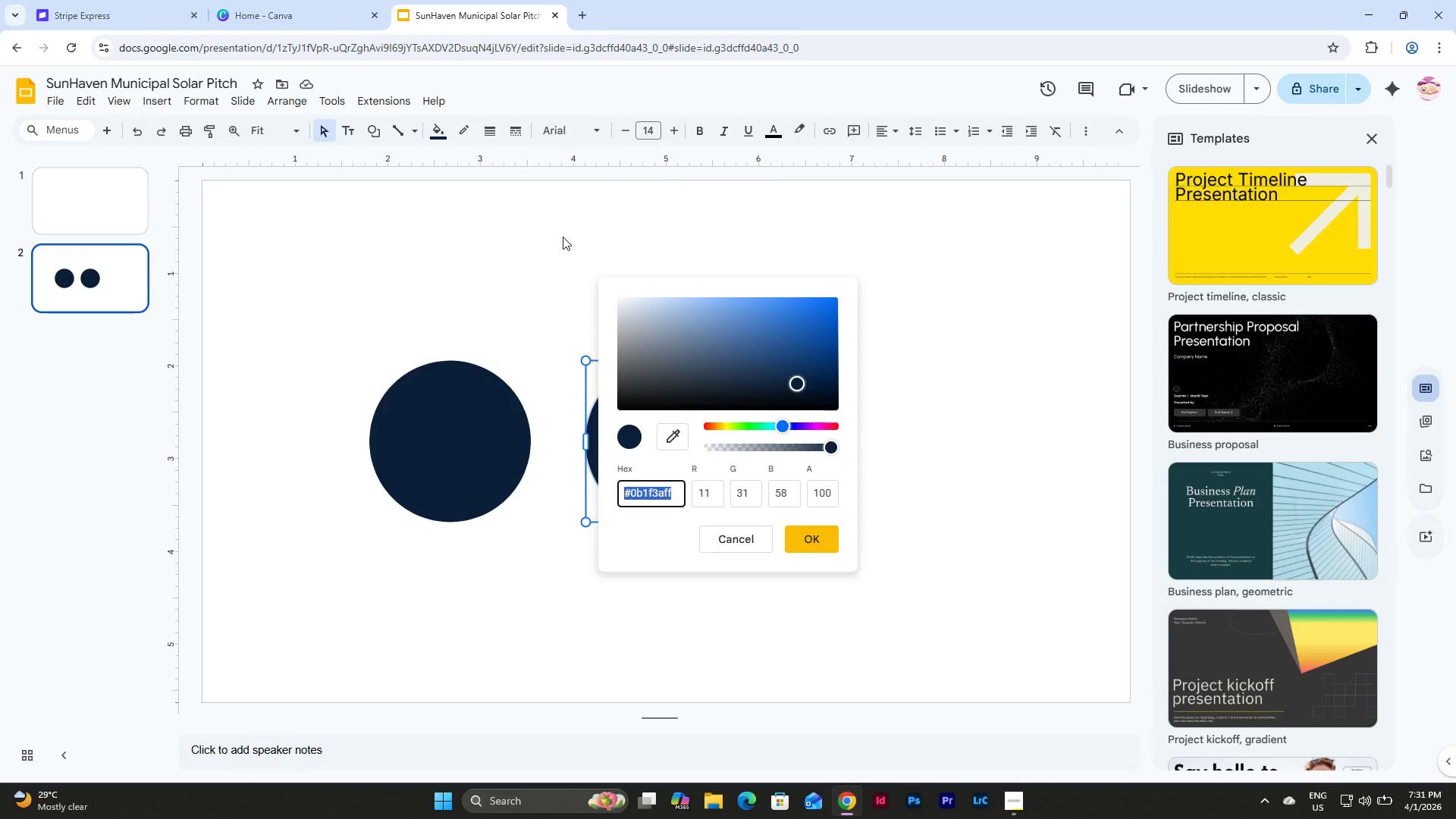 
wait(5.39)
 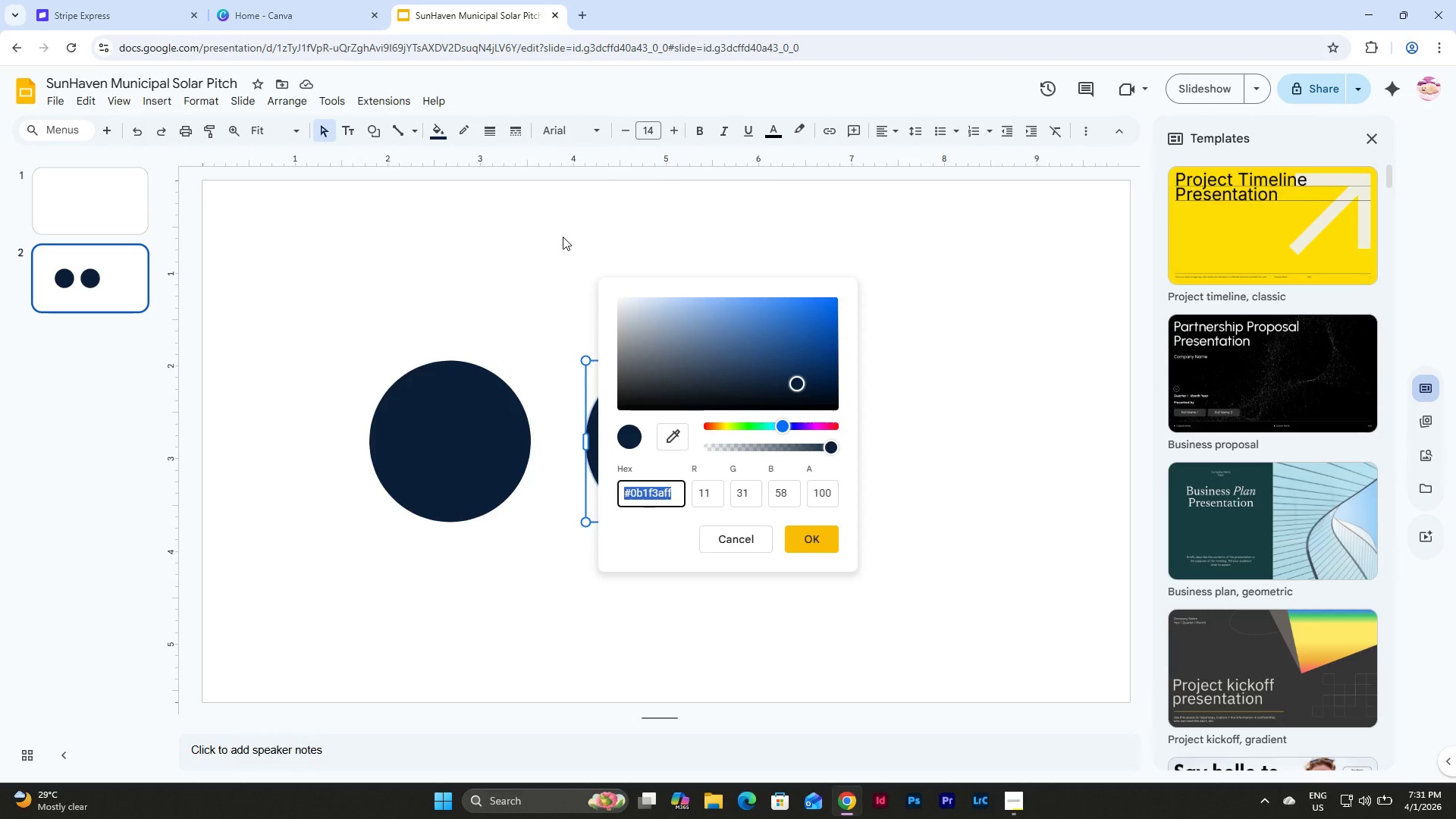 
type(ff6a00)
 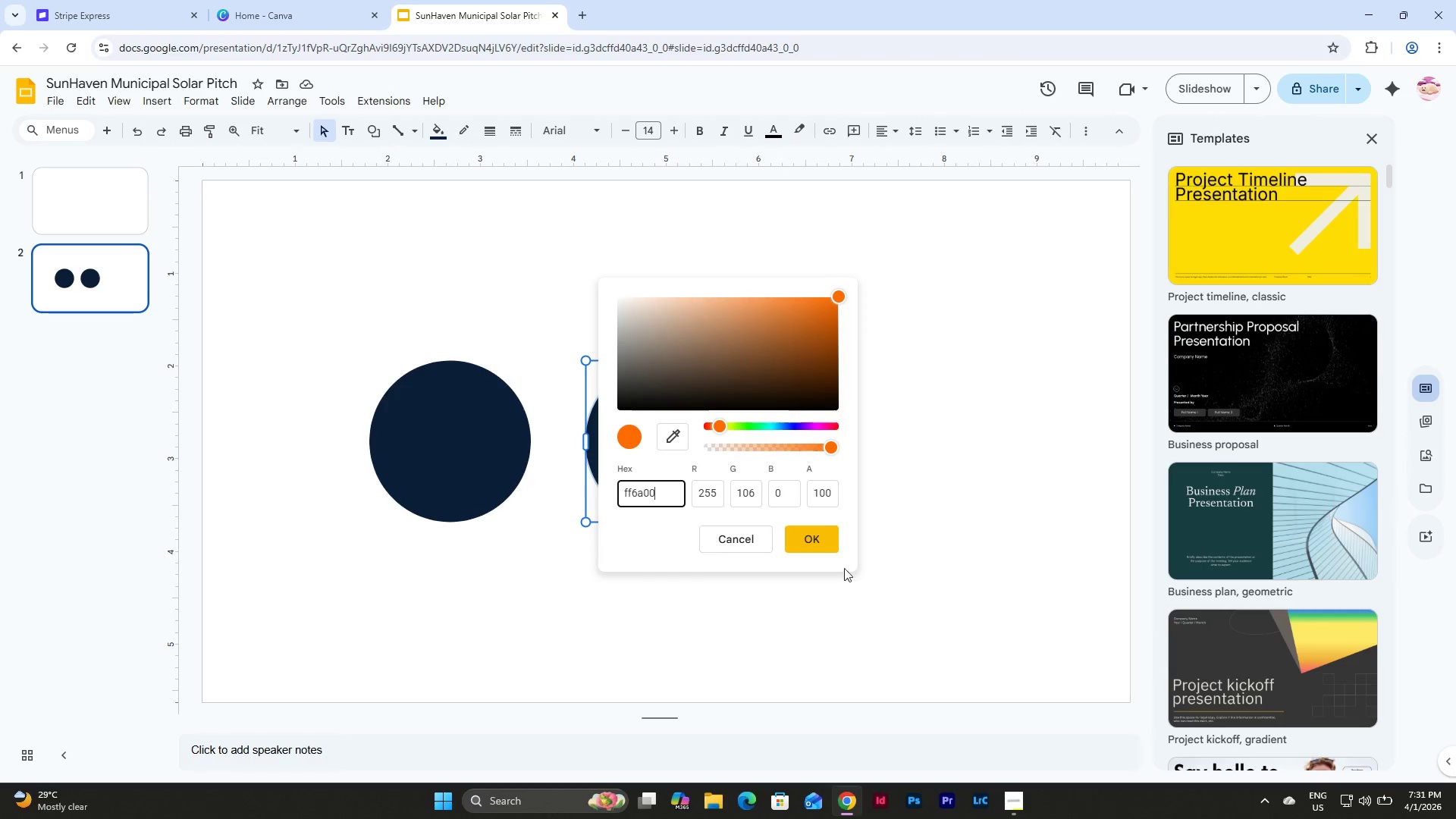 
left_click([814, 541])